 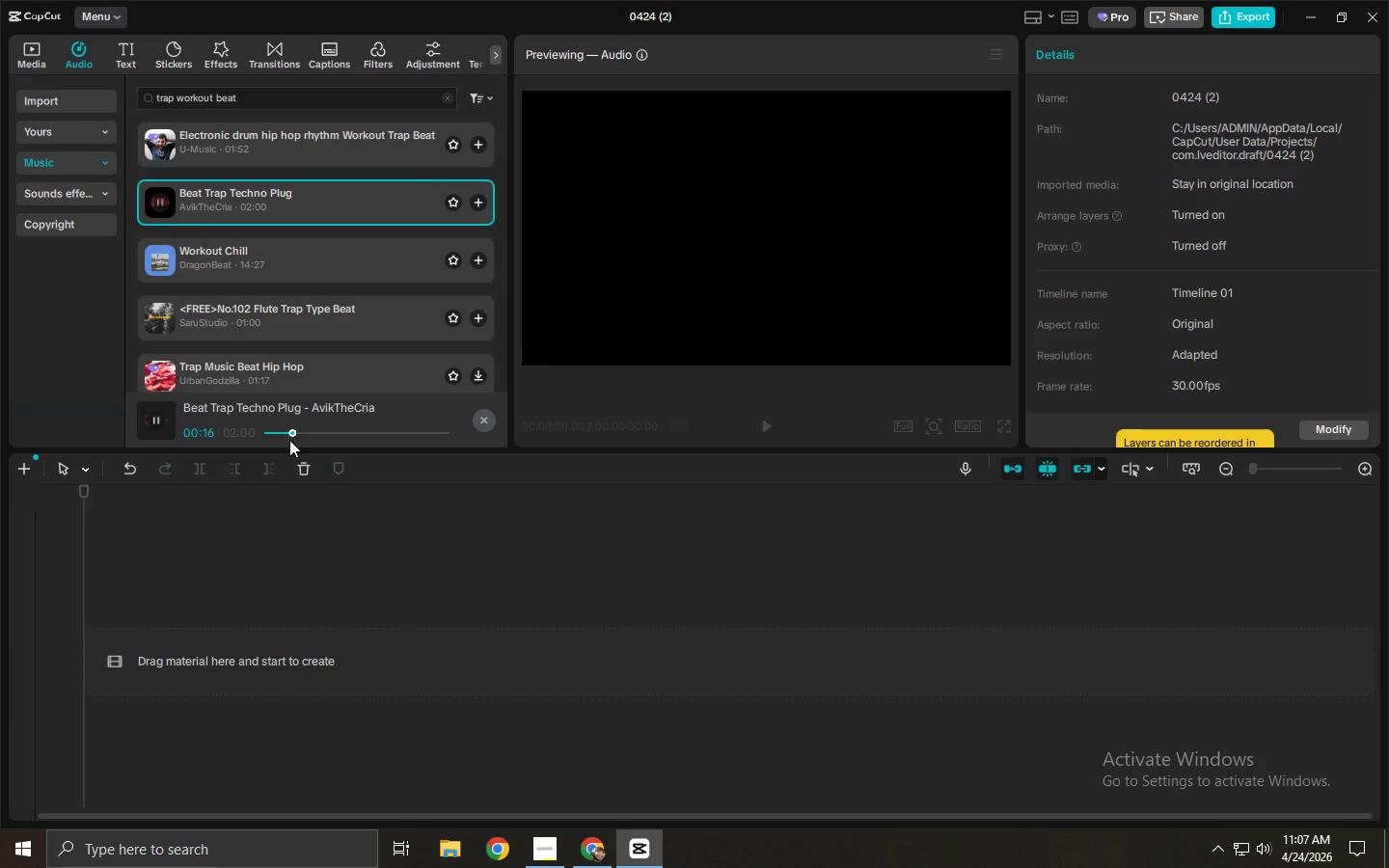 
key(Space)
 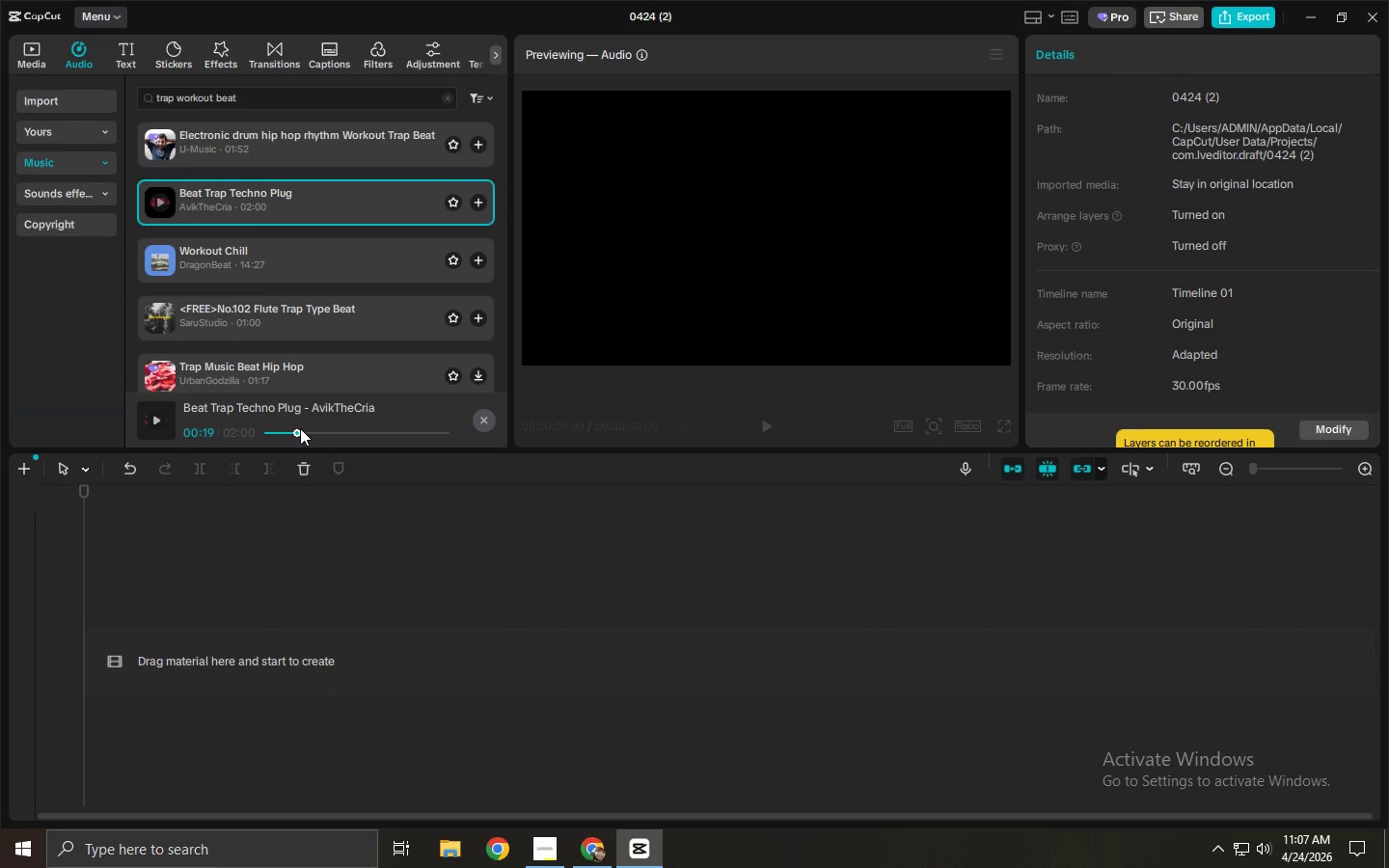 
wait(16.03)
 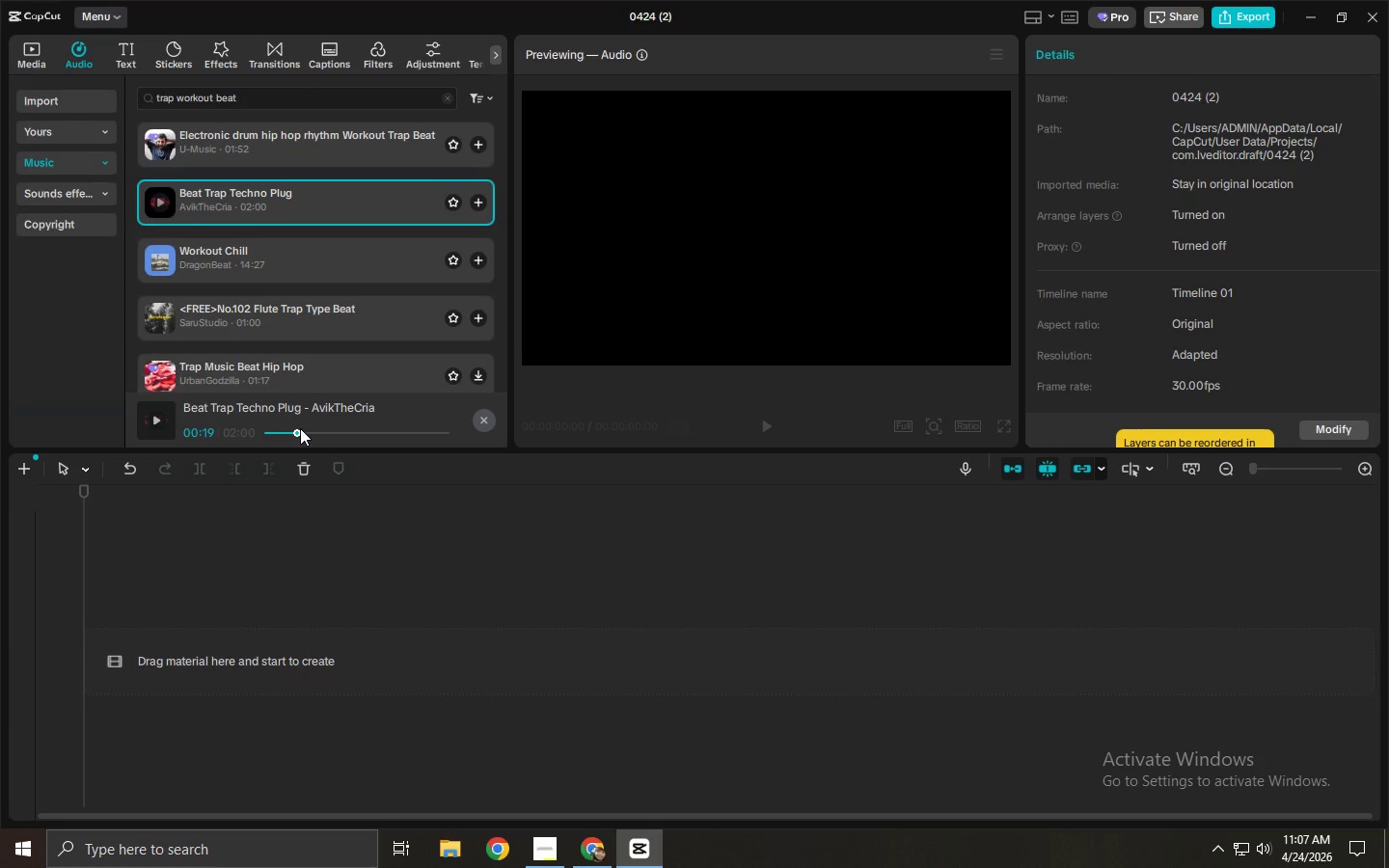 
left_click_drag(start_coordinate=[317, 432], to_coordinate=[249, 430])
 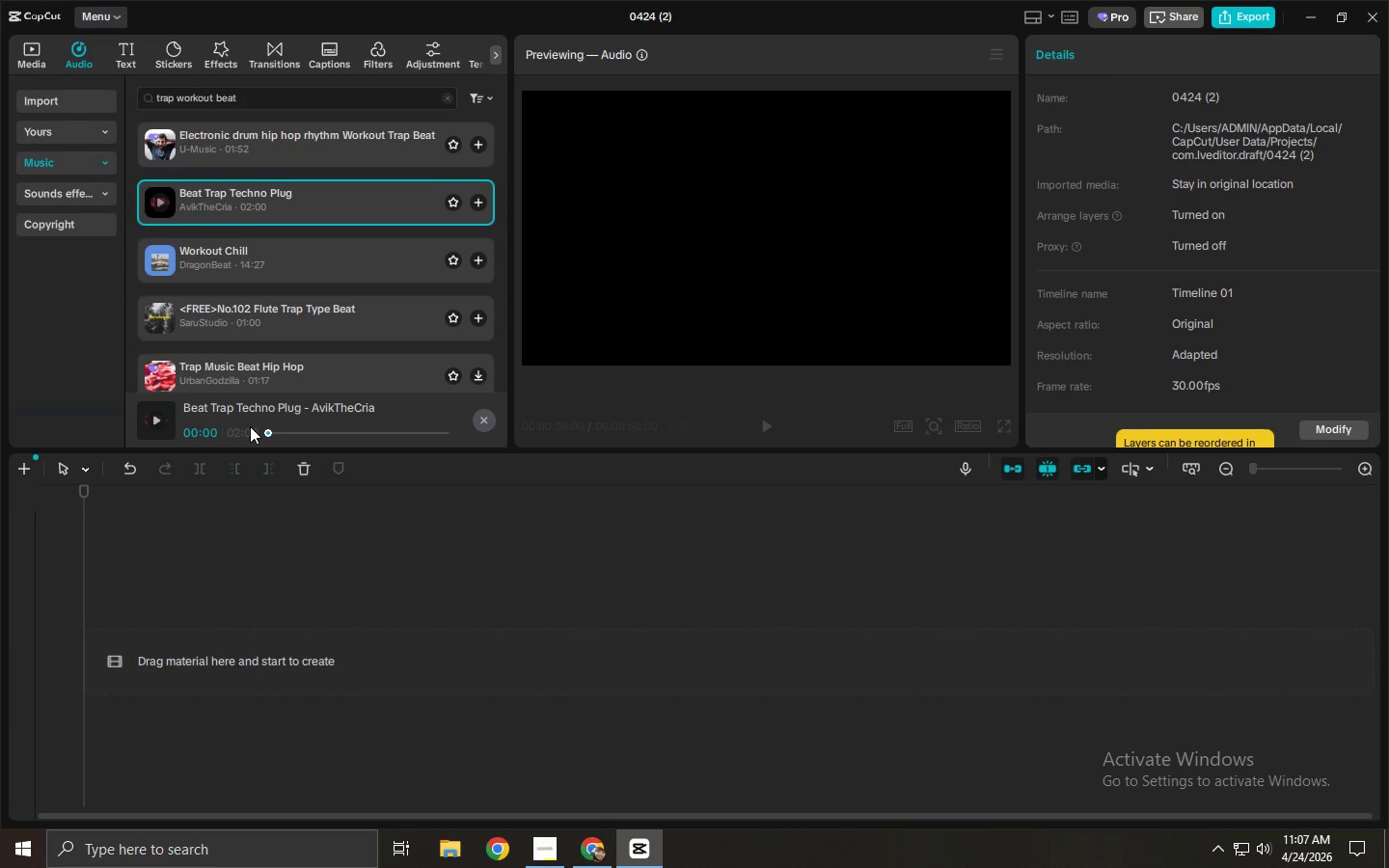 
key(Space)
 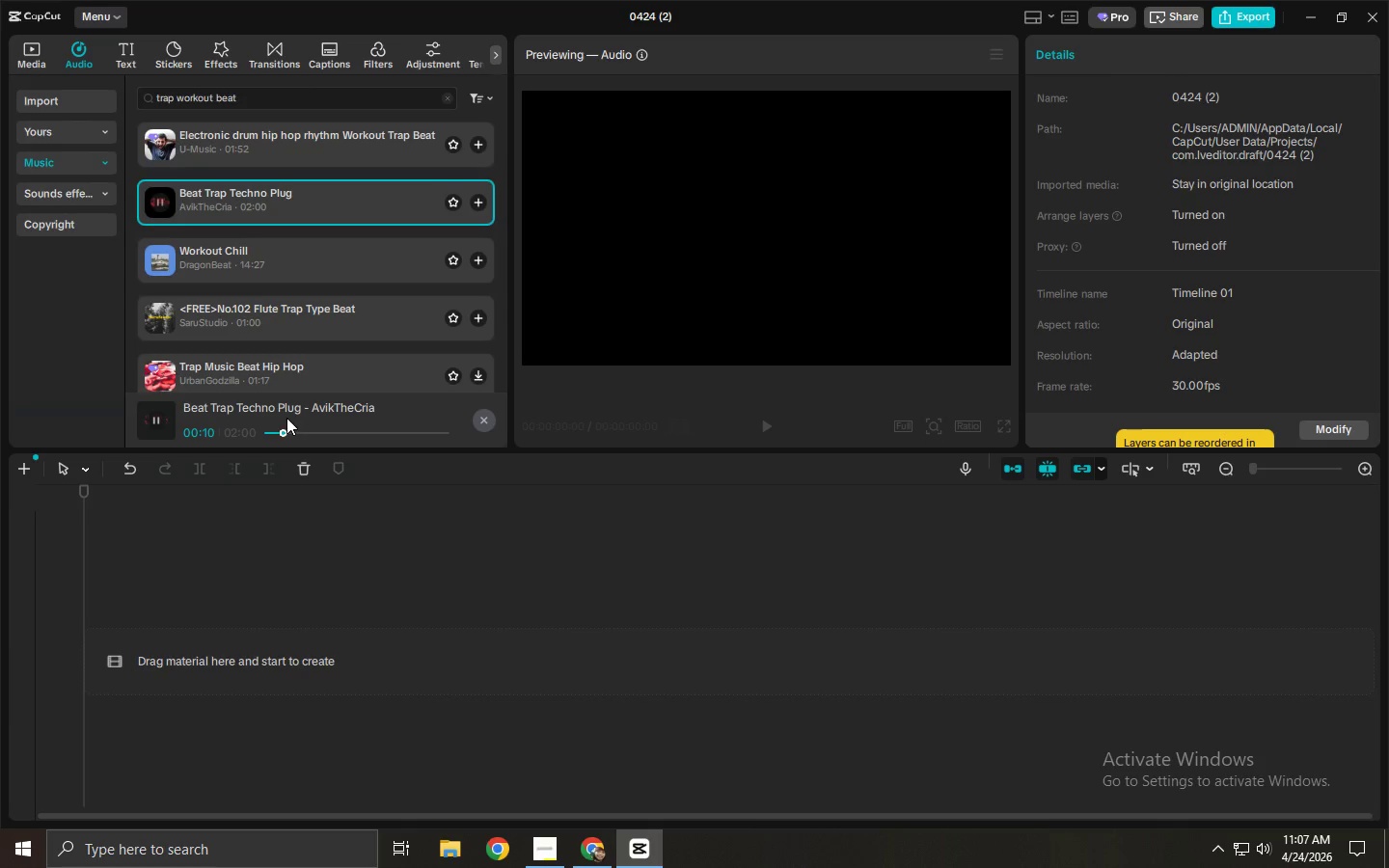 
wait(15.41)
 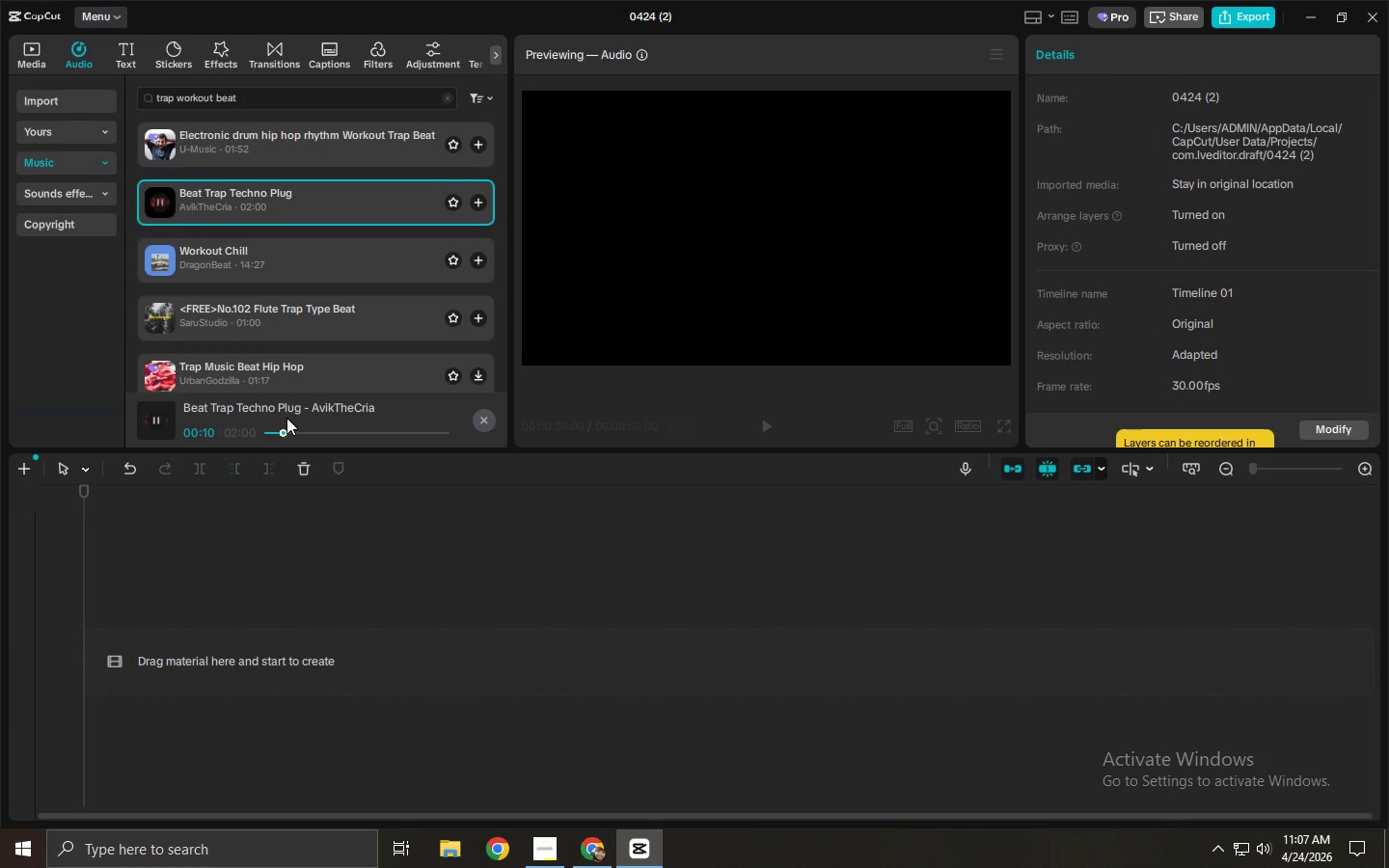 
double_click([256, 308])
 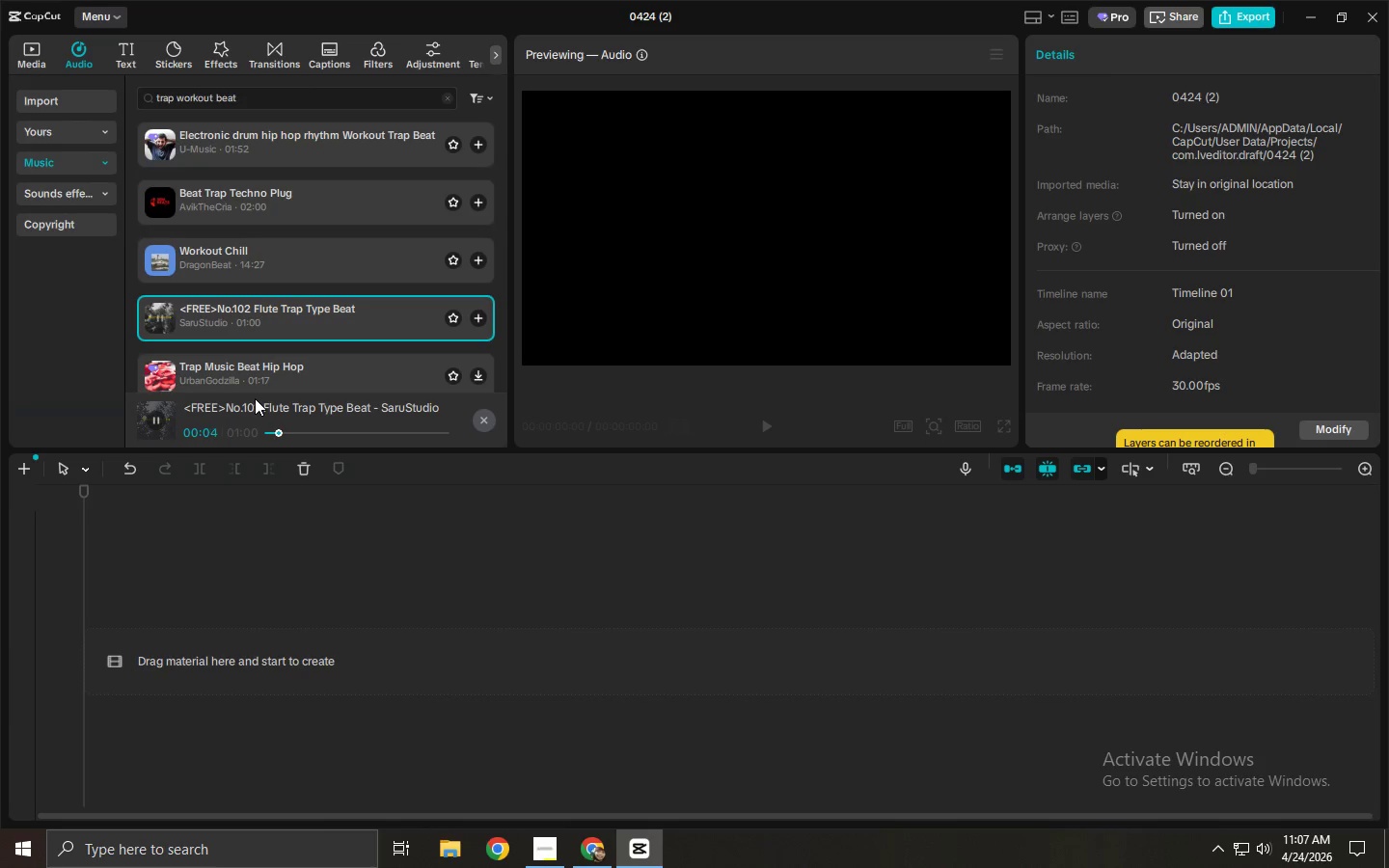 
wait(5.03)
 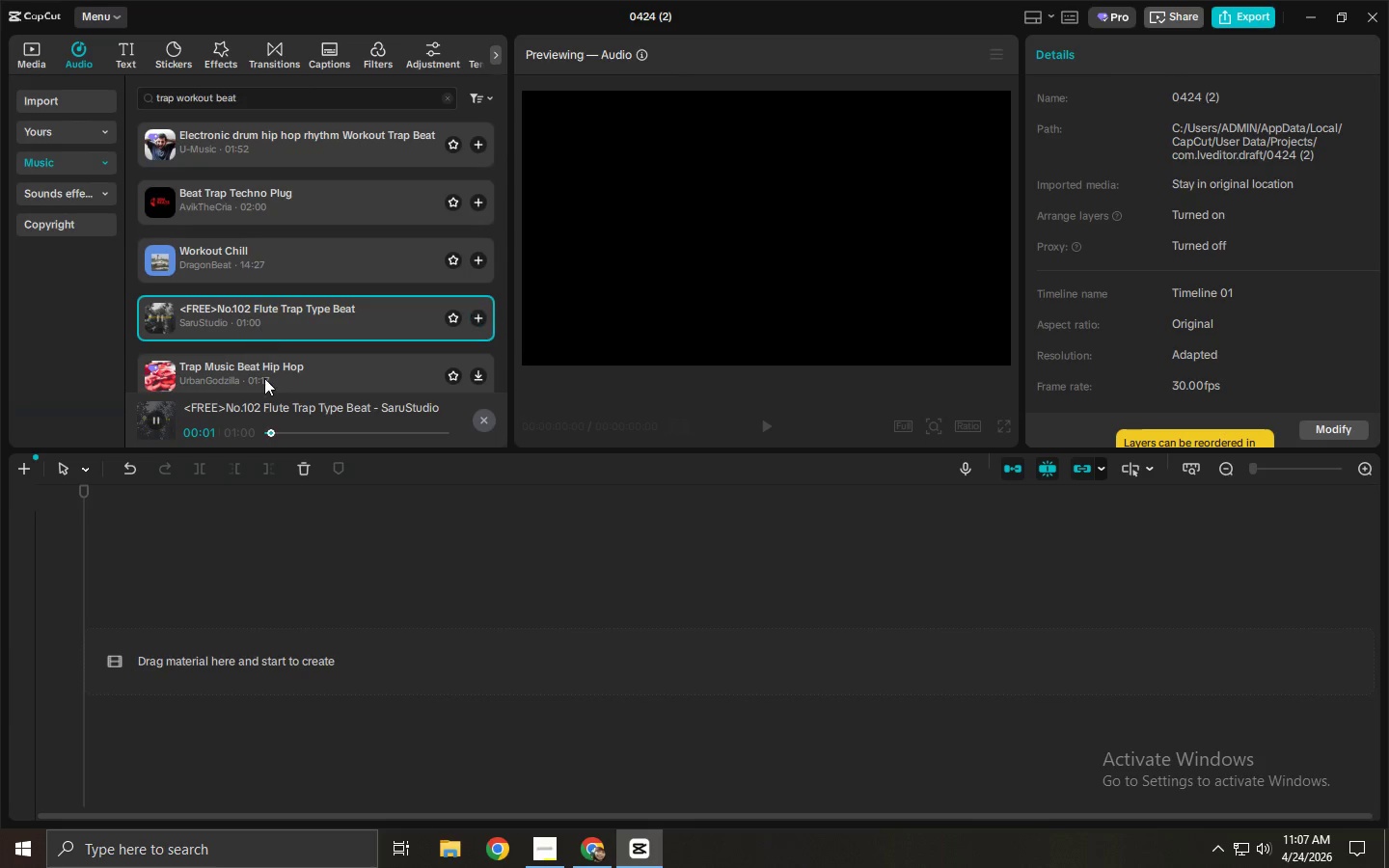 
left_click_drag(start_coordinate=[262, 318], to_coordinate=[206, 658])
 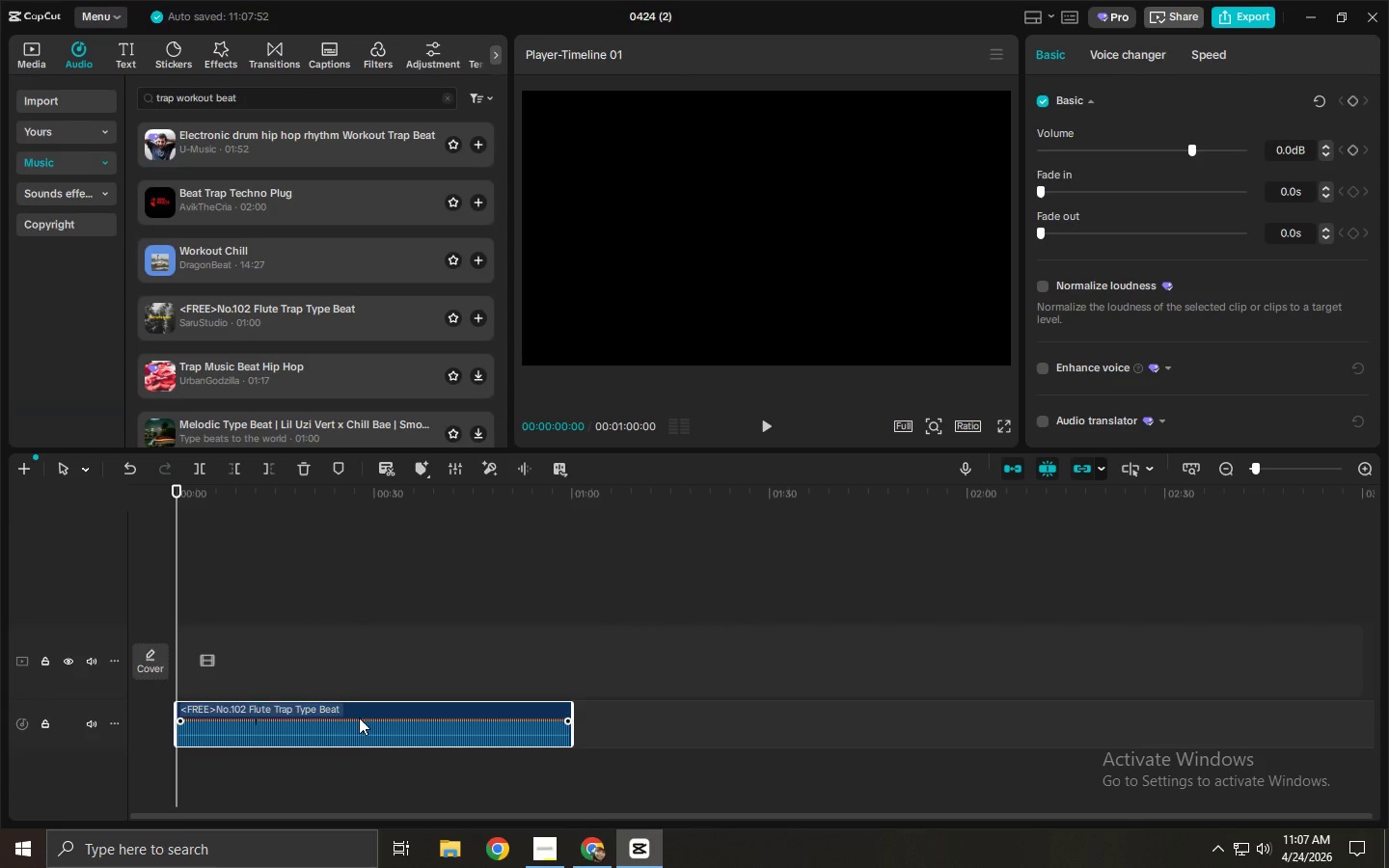 
left_click([362, 728])
 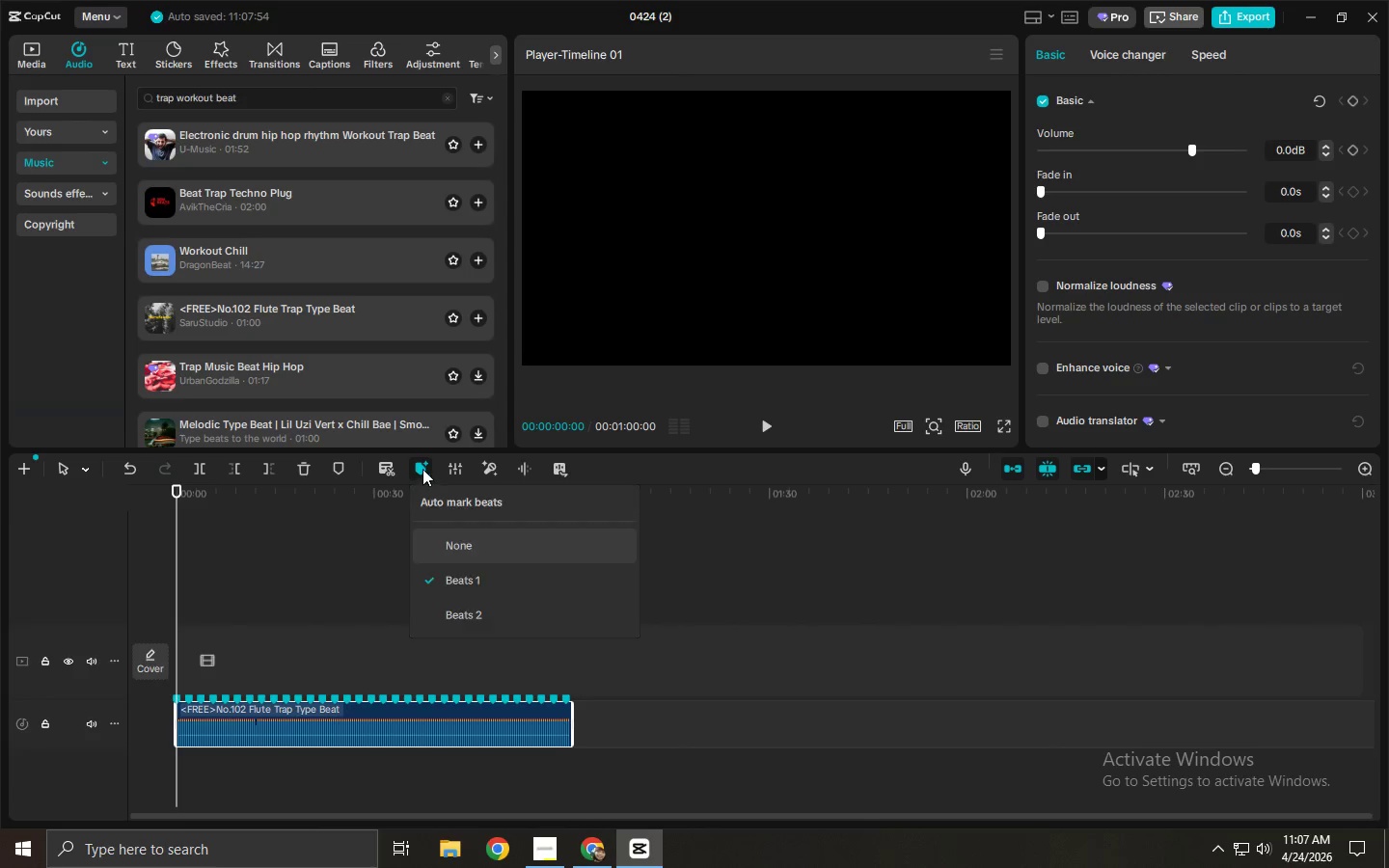 
left_click([443, 616])
 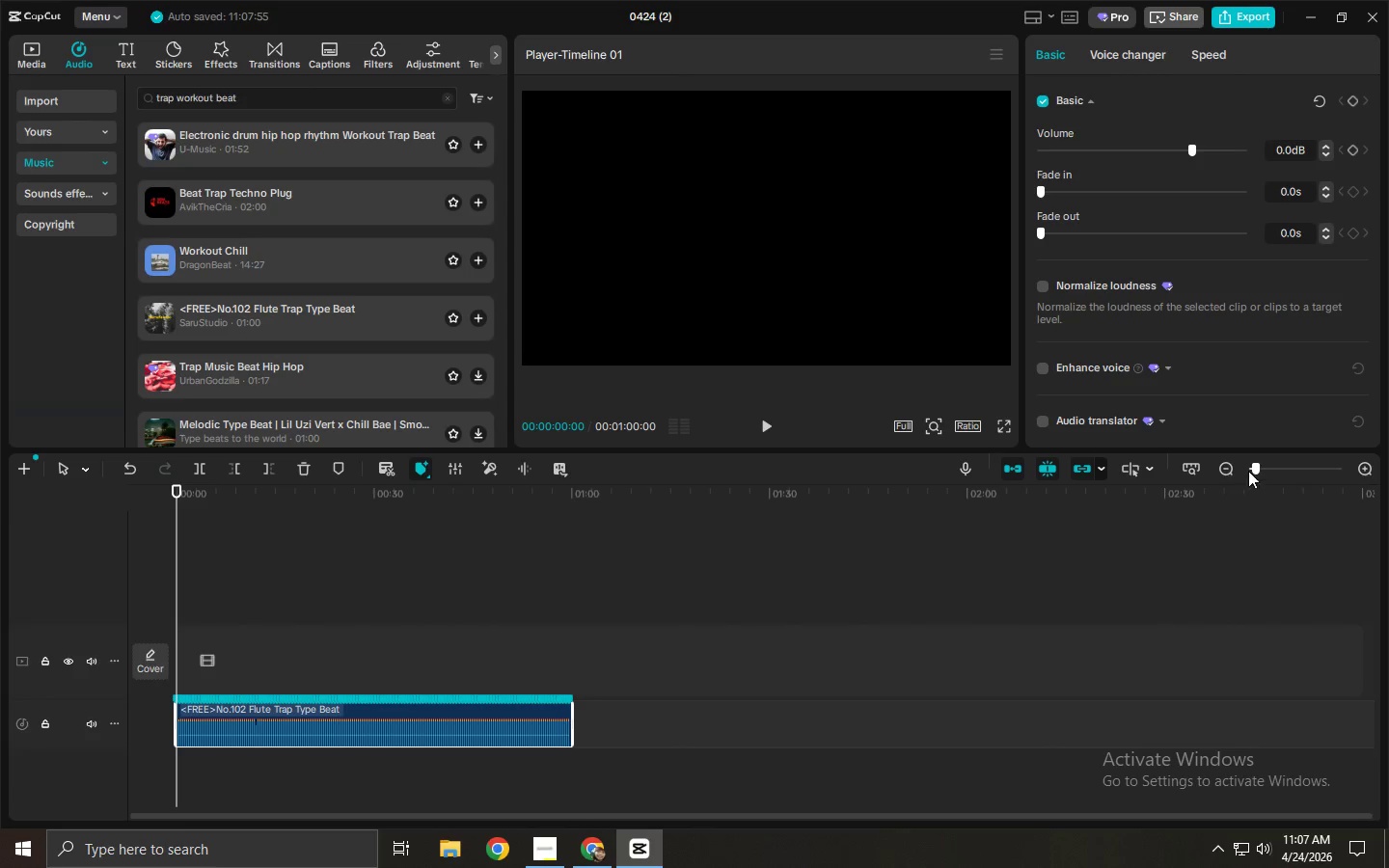 
left_click_drag(start_coordinate=[1264, 470], to_coordinate=[1285, 474])
 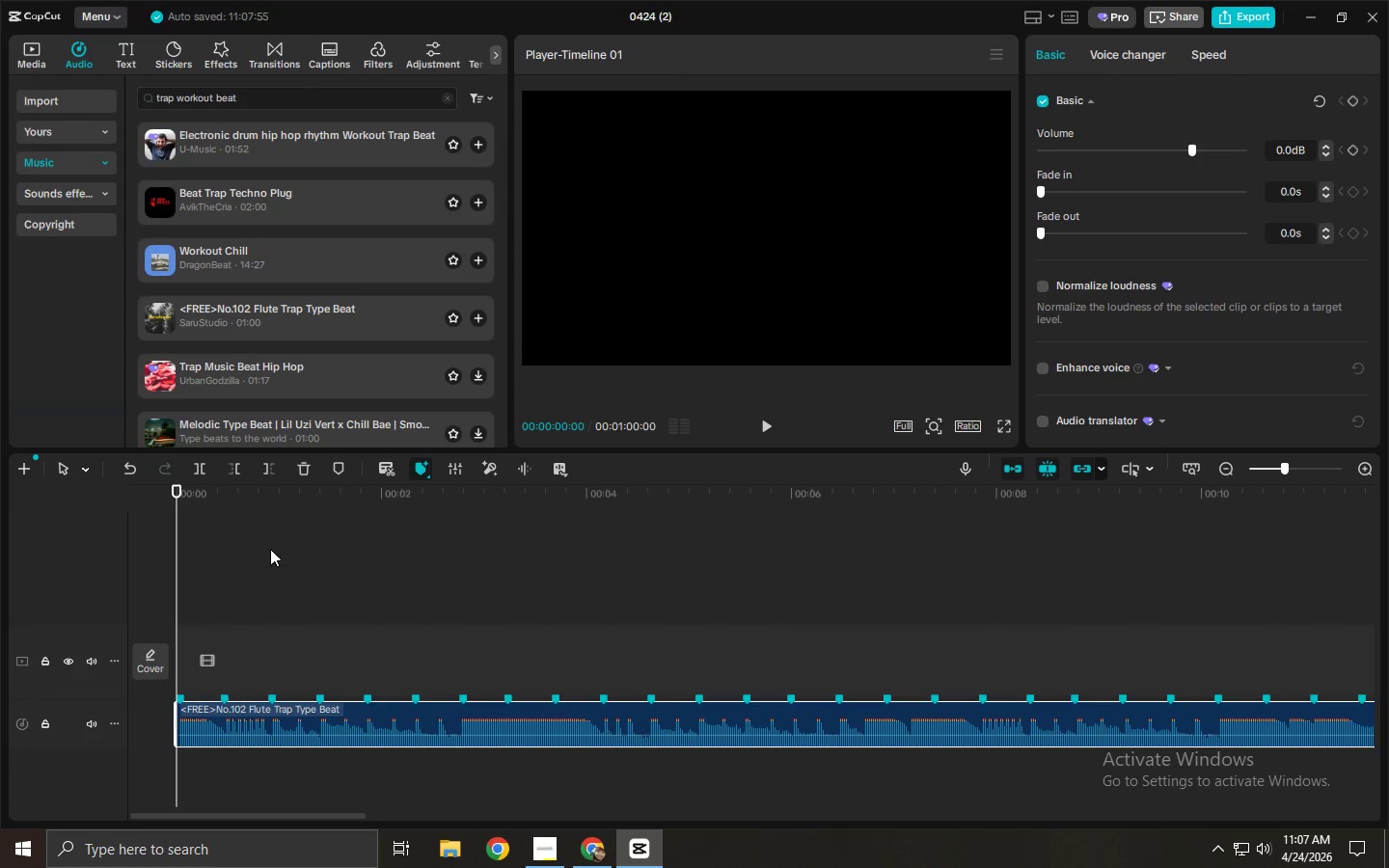 
key(Space)
 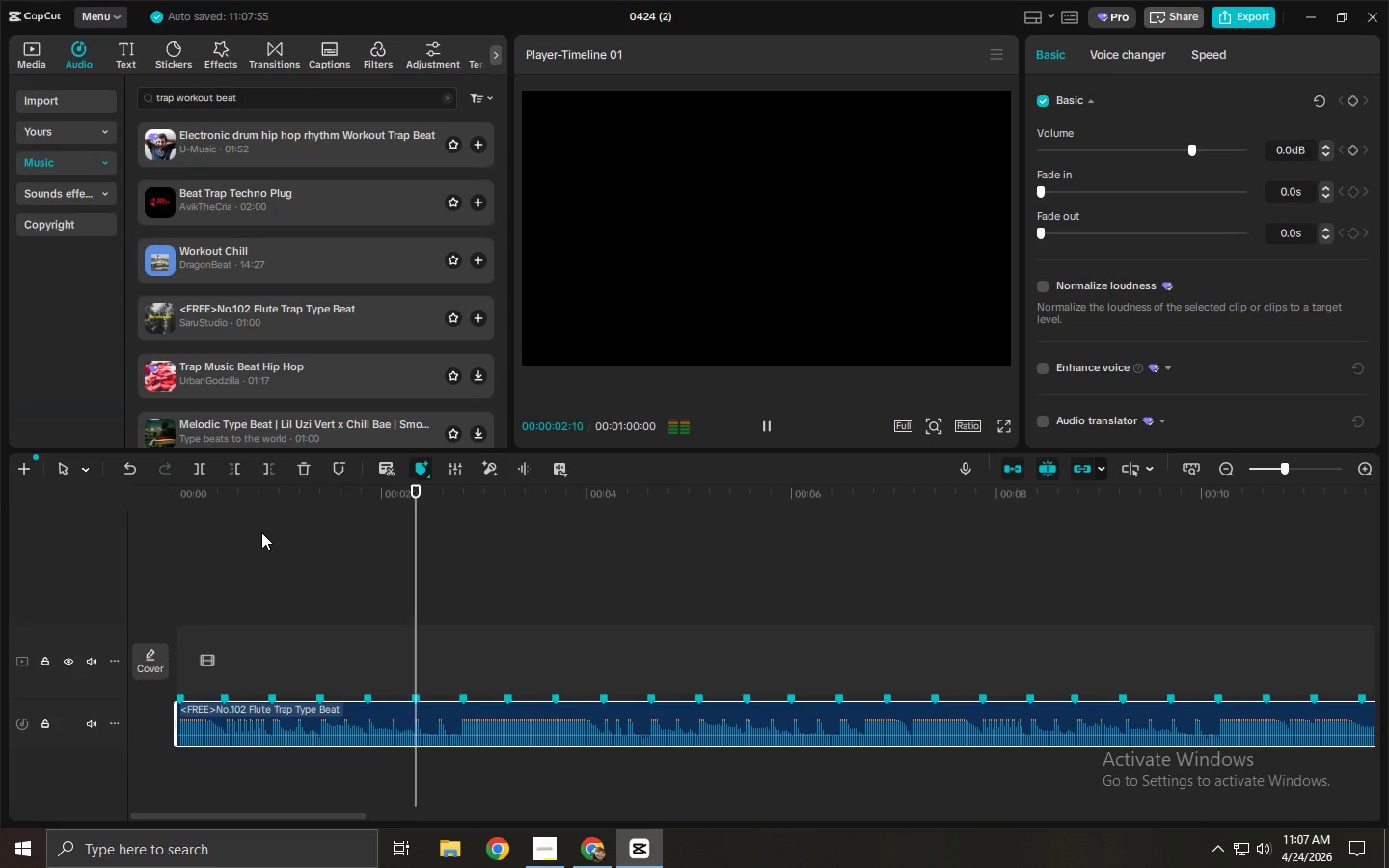 
key(Control+Z)
 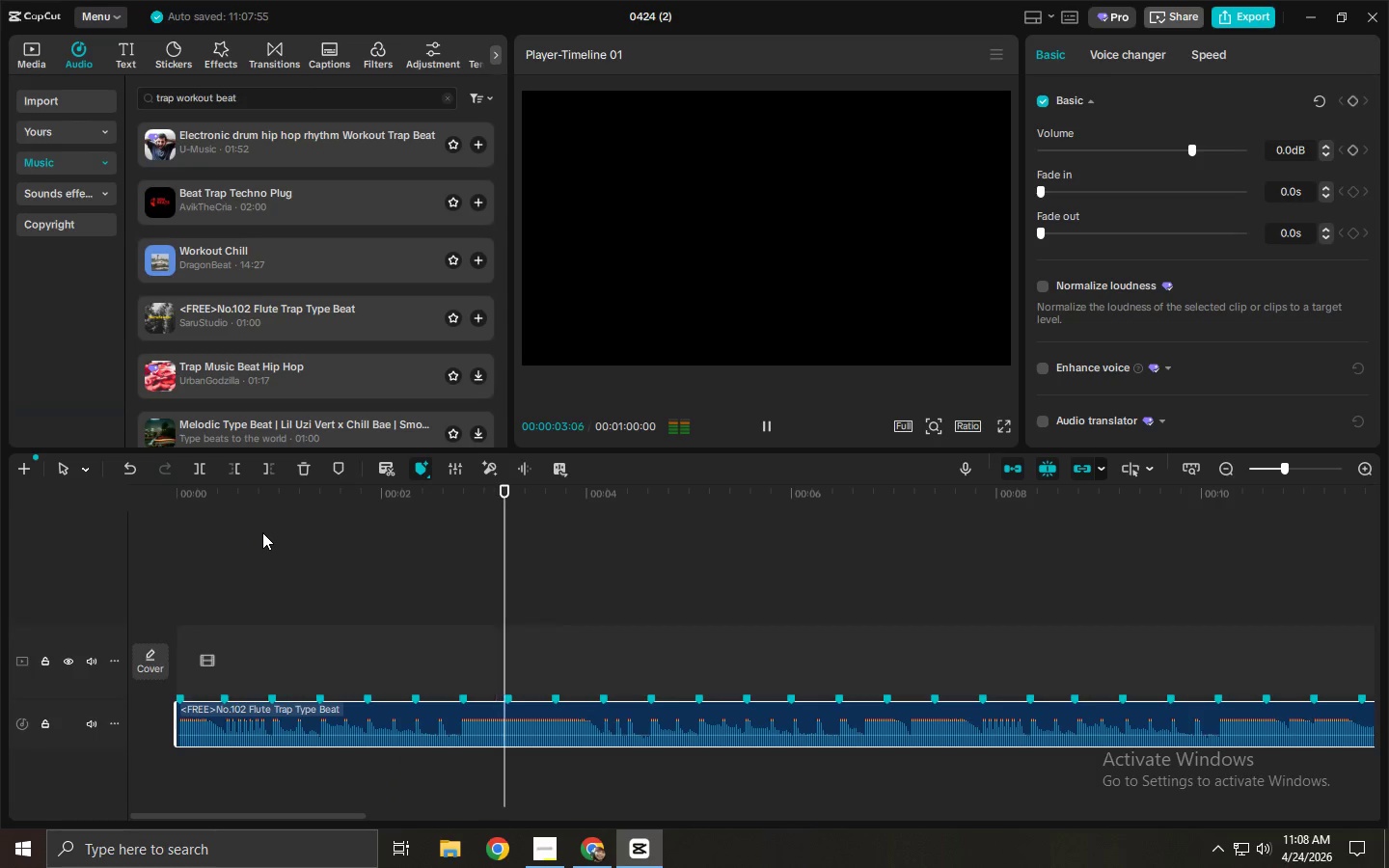 
key(Control+Z)
 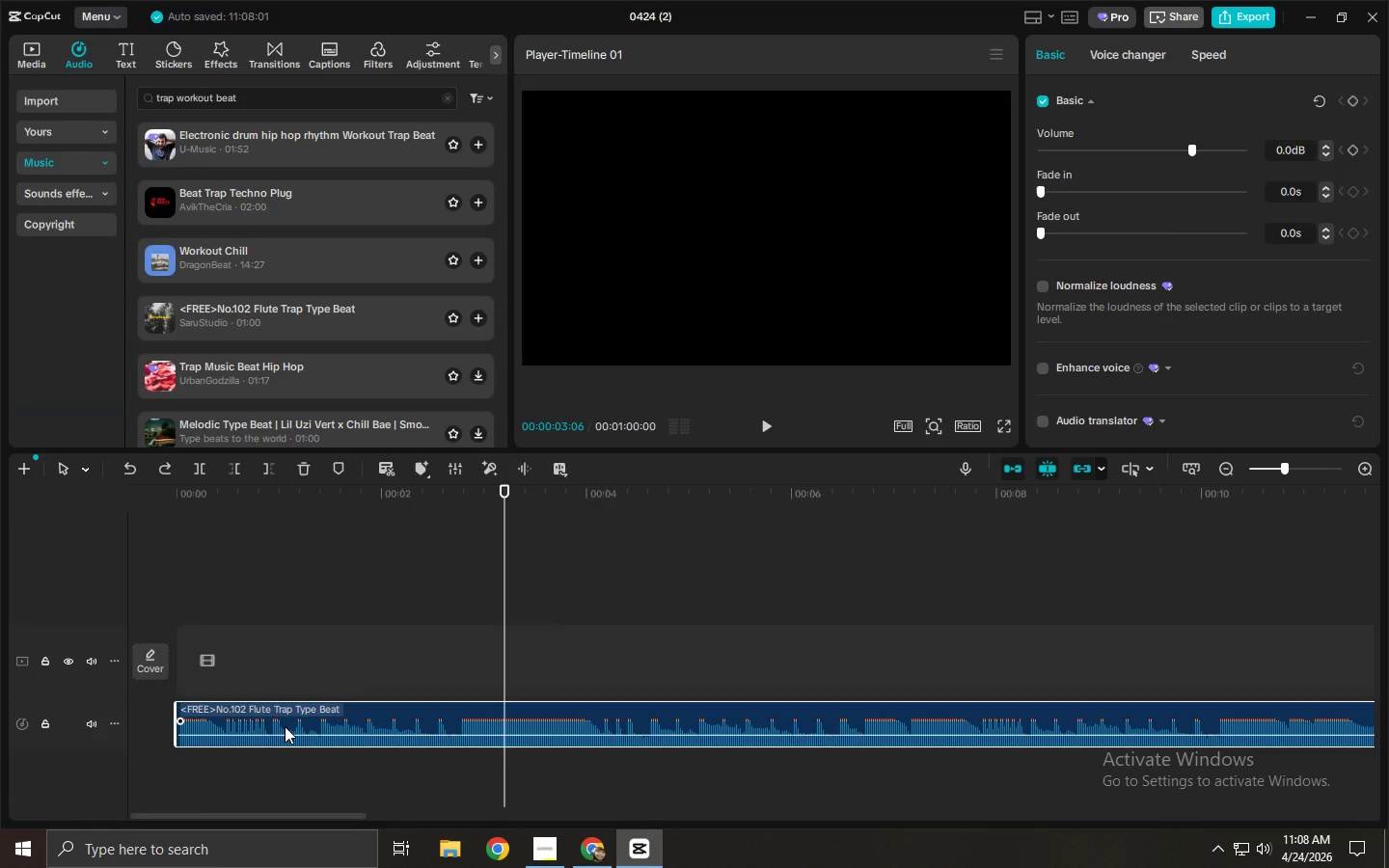 
key(Control+Z)
 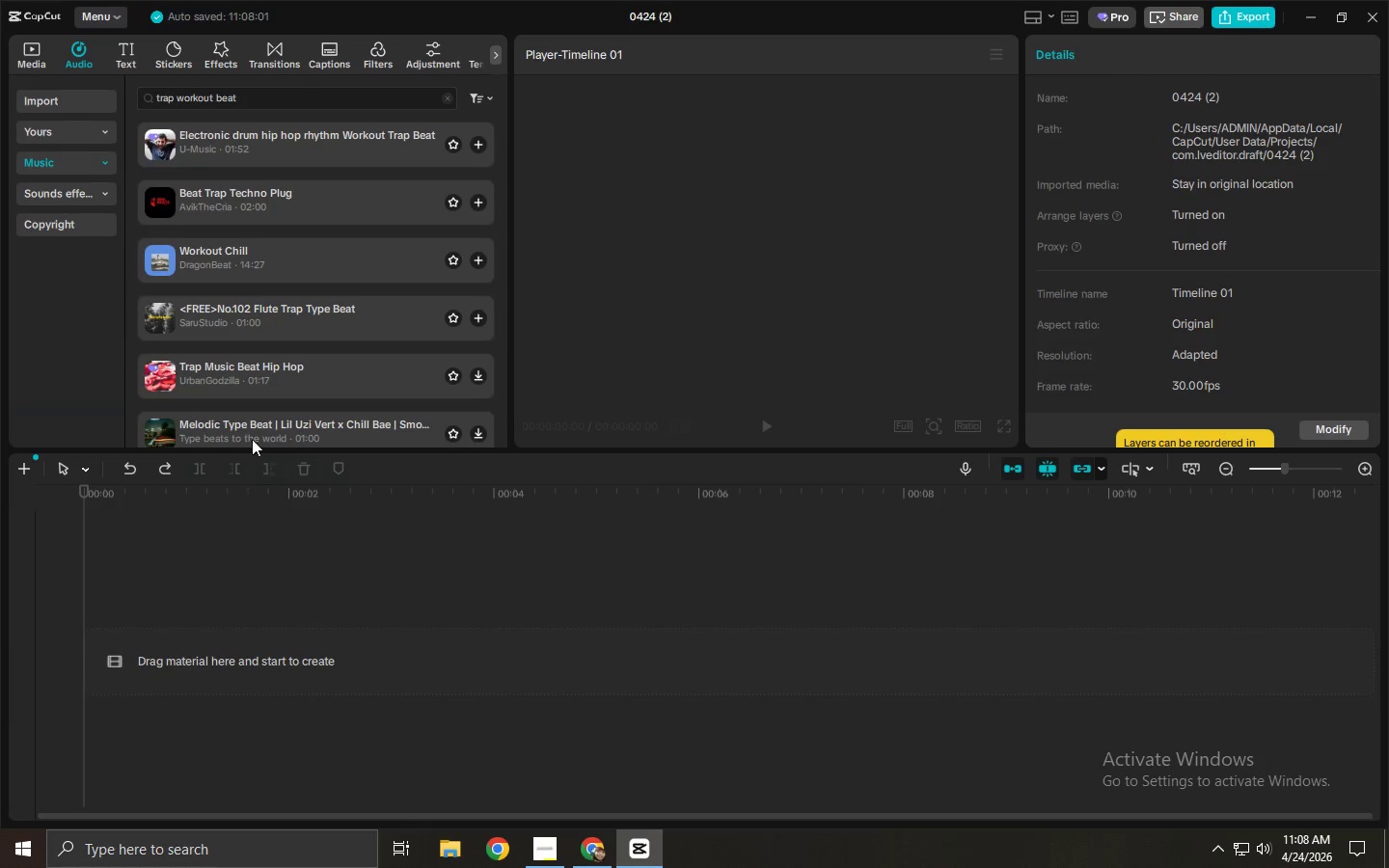 
left_click([249, 376])
 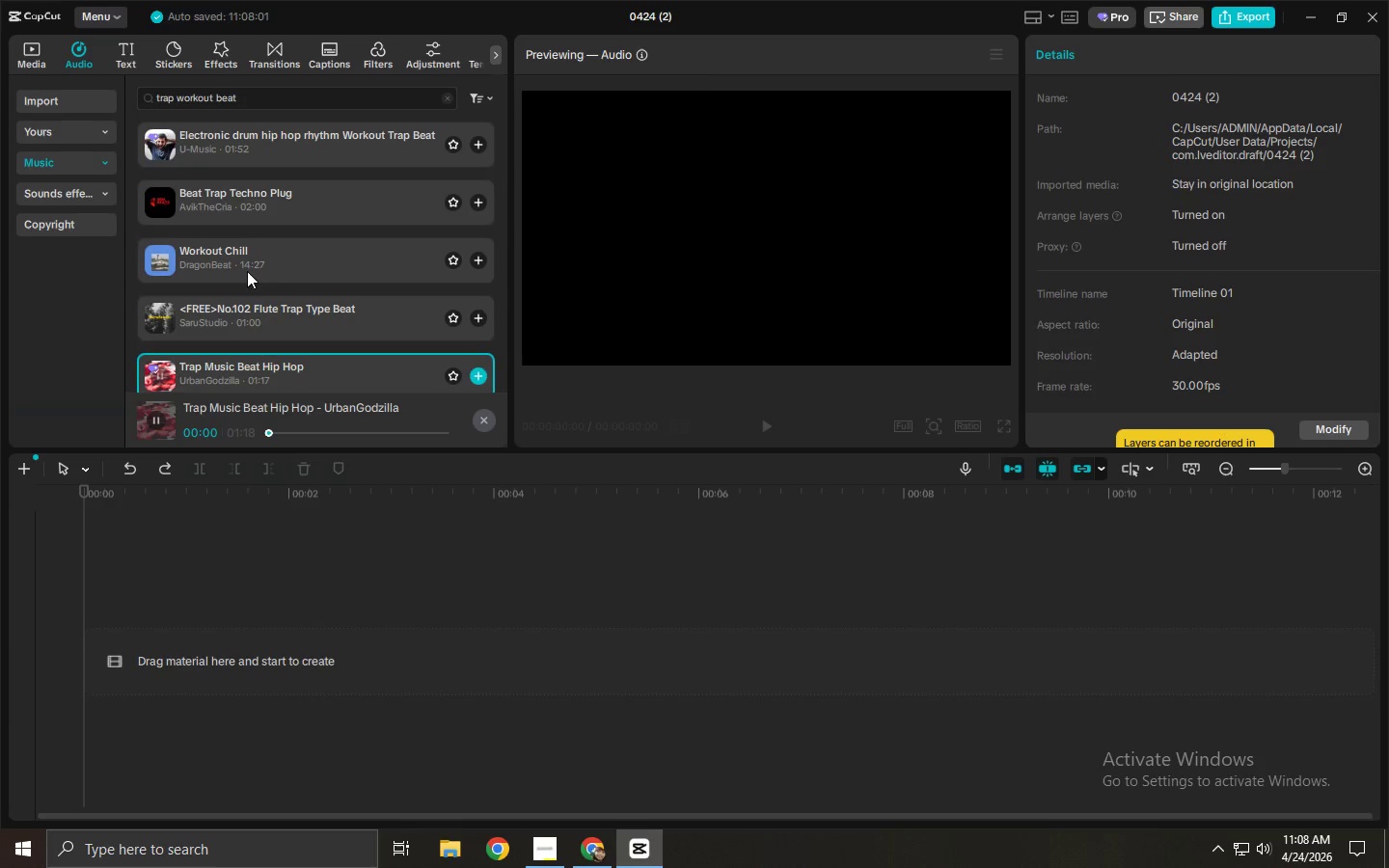 
left_click([253, 153])
 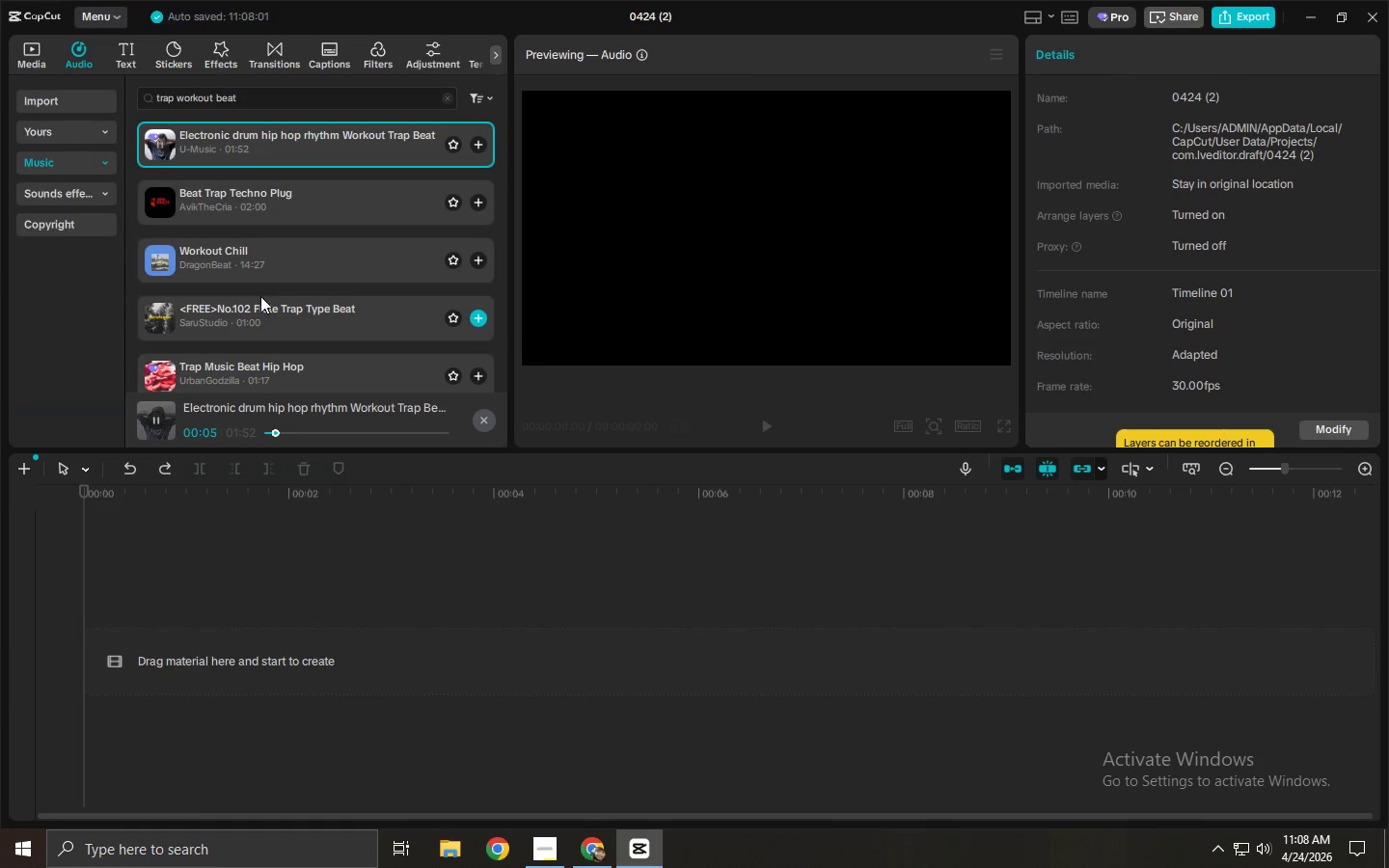 
wait(6.55)
 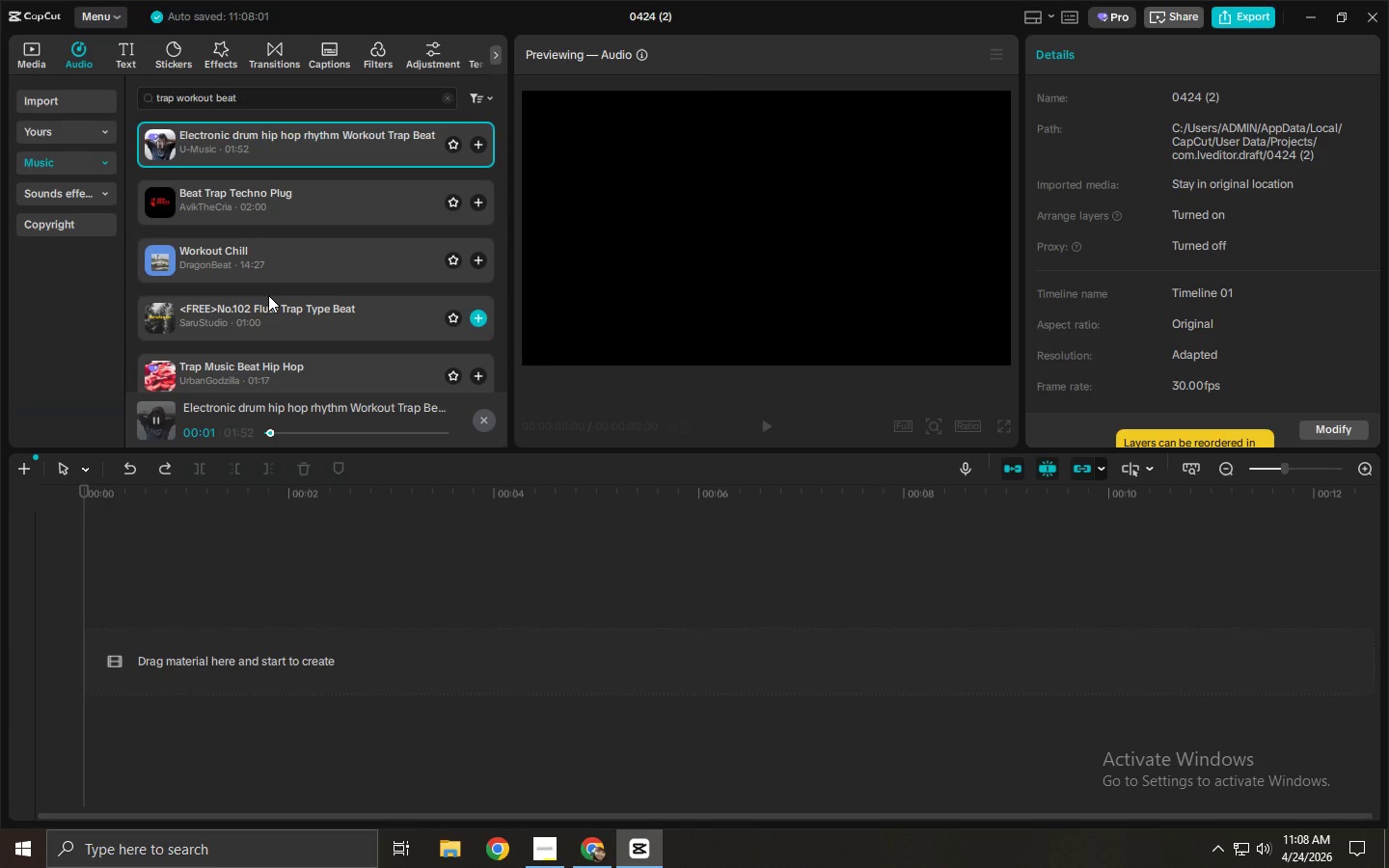 
left_click([284, 267])
 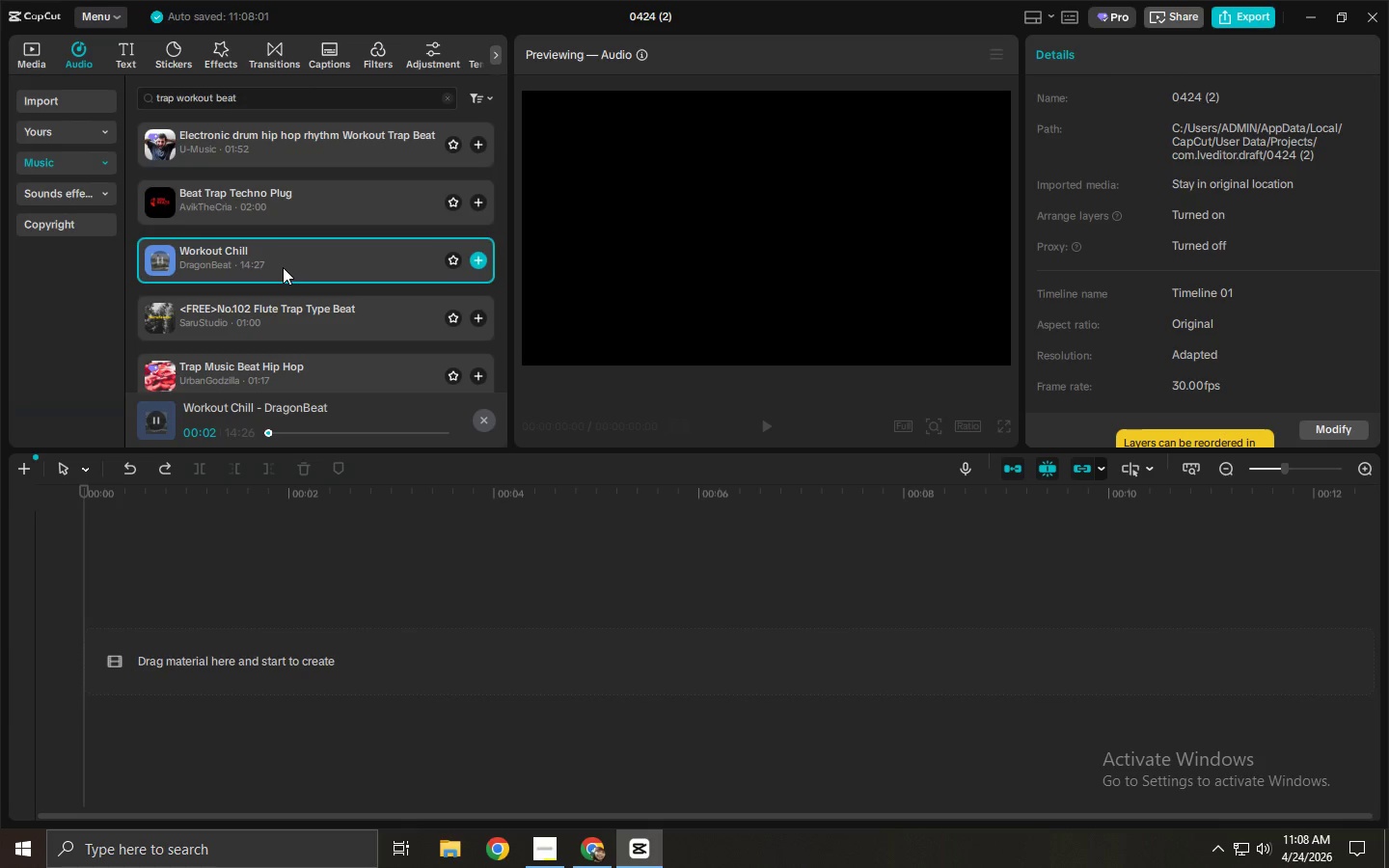 
left_click([288, 433])
 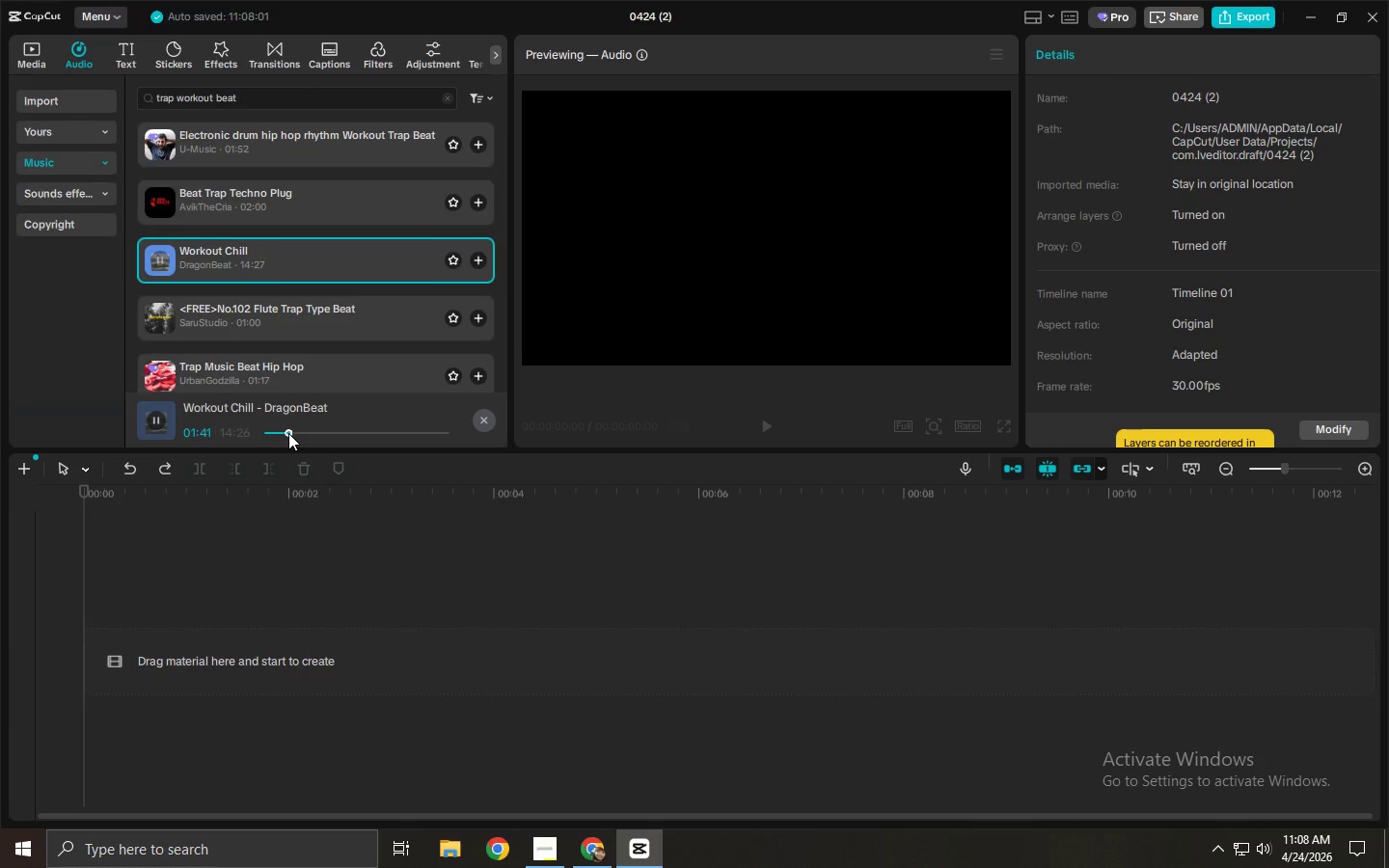 
left_click([263, 211])
 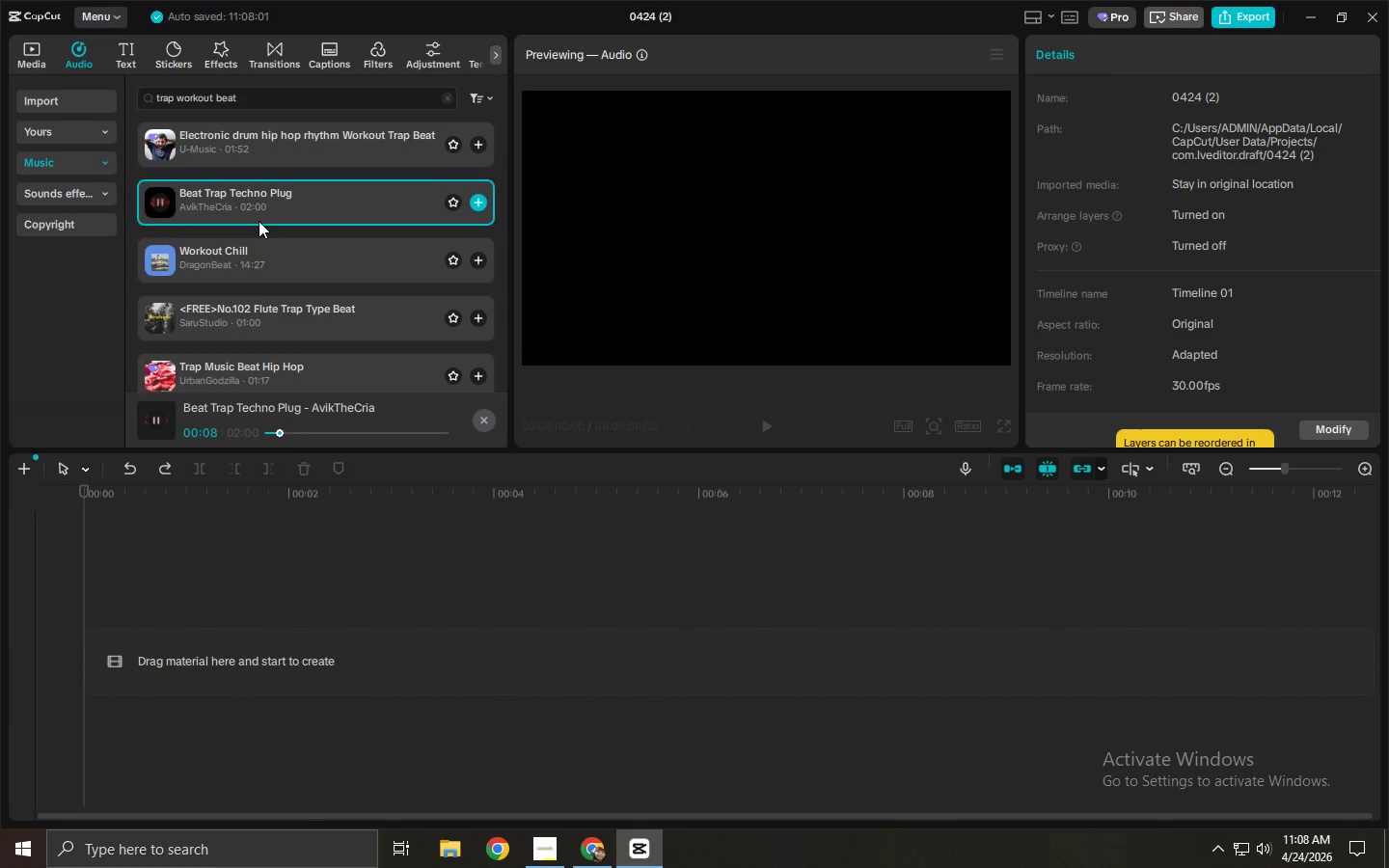 
wait(13.06)
 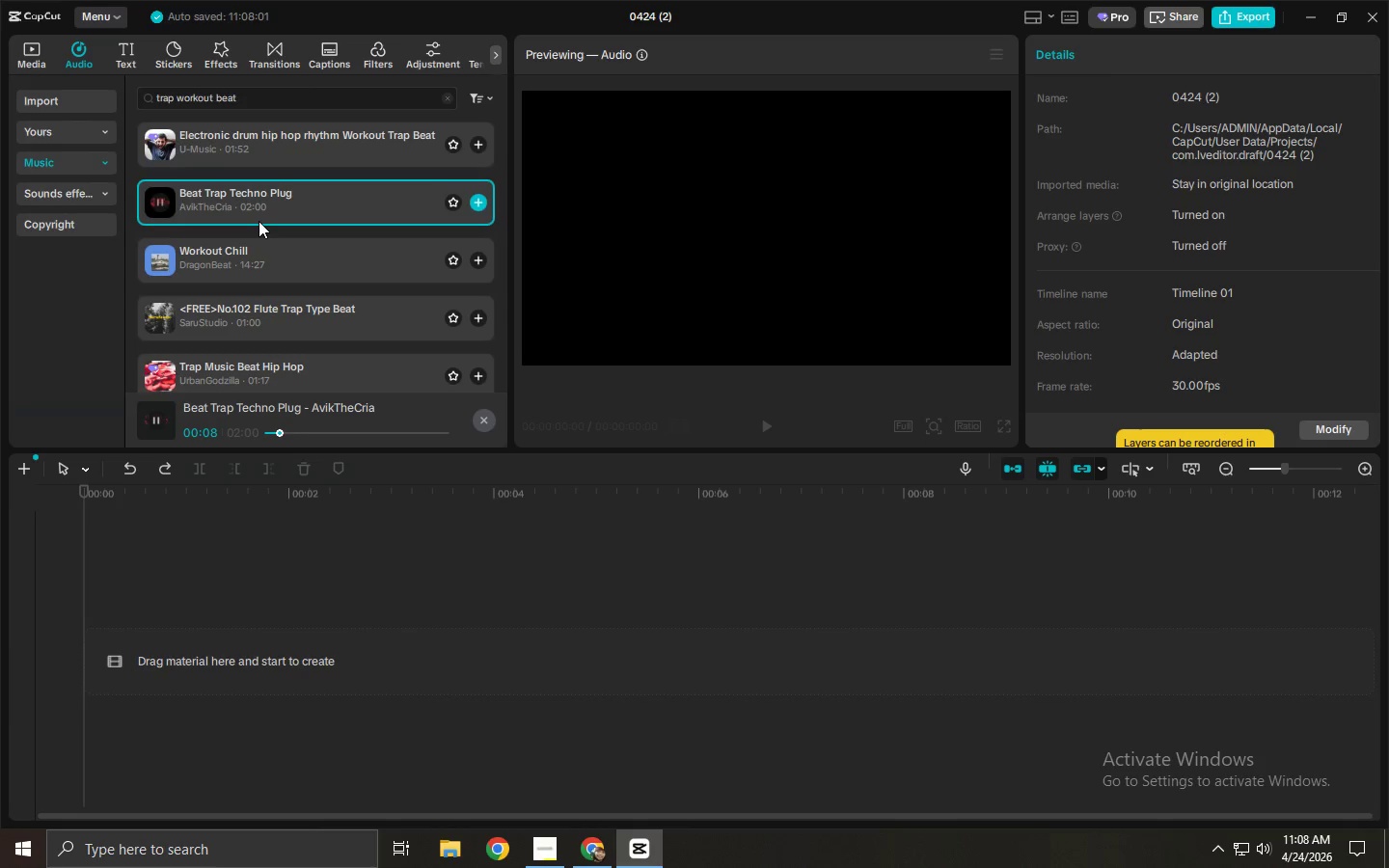 
left_click([243, 246])
 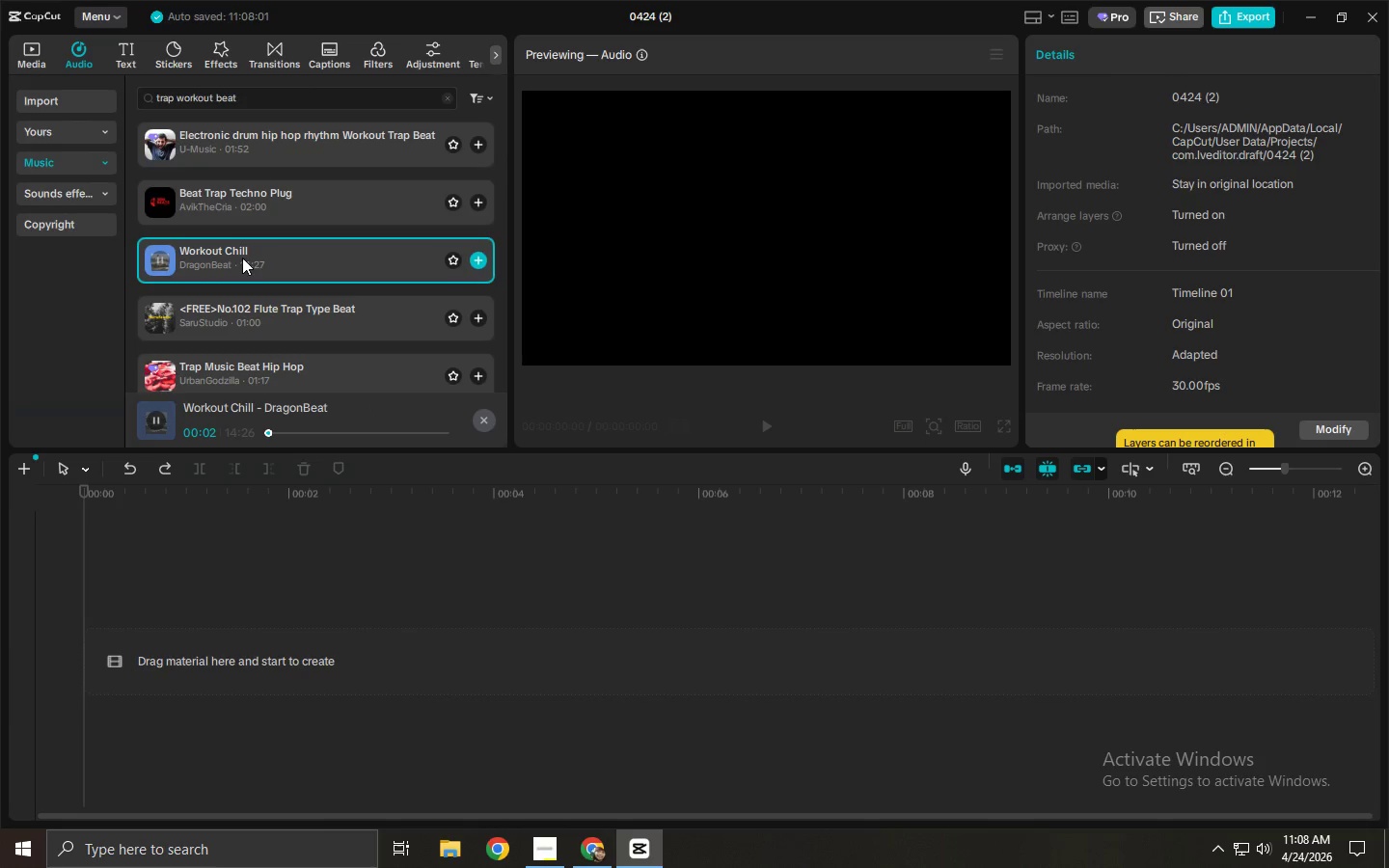 
double_click([264, 299])
 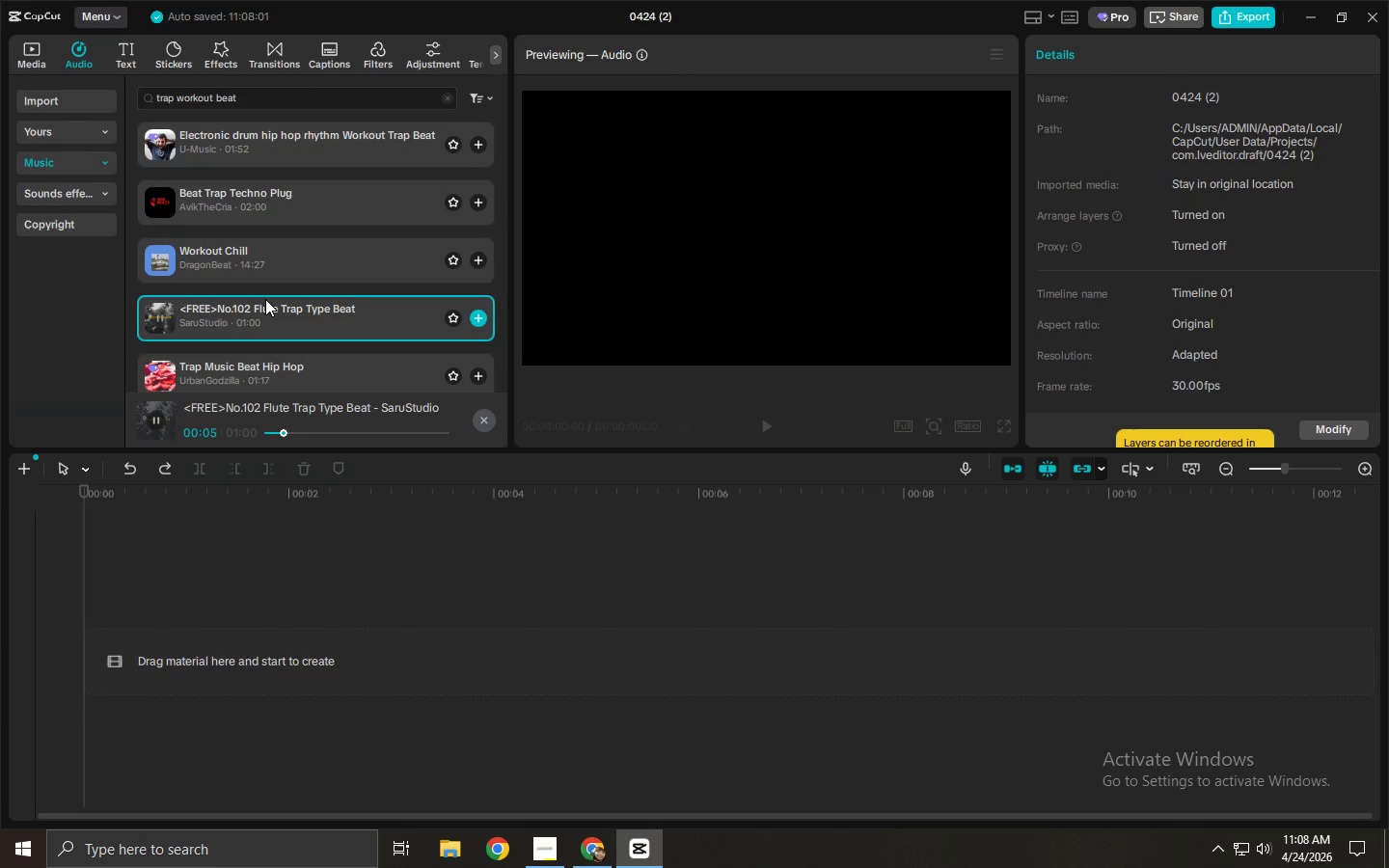 
wait(7.34)
 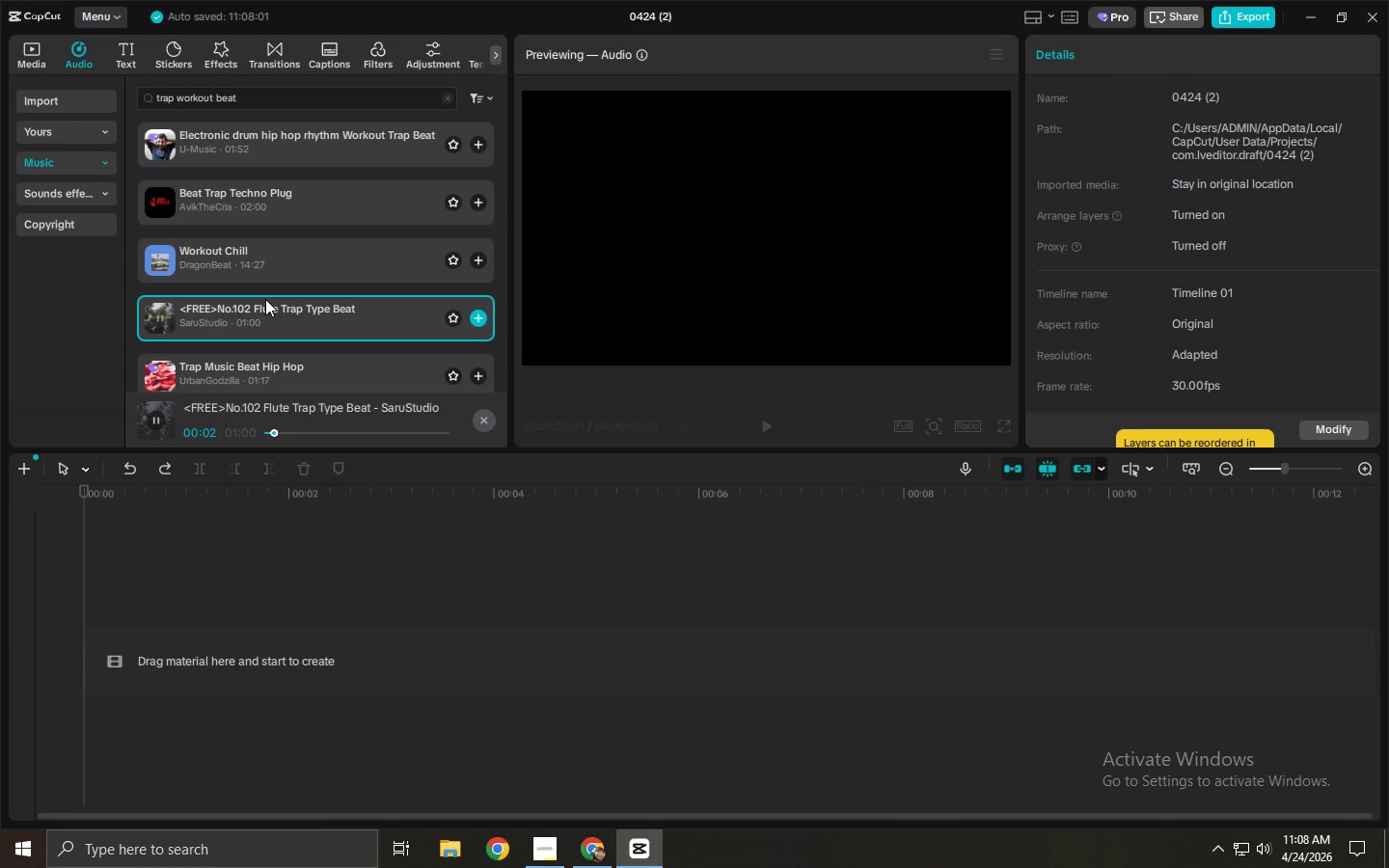 
left_click_drag(start_coordinate=[265, 299], to_coordinate=[256, 651])
 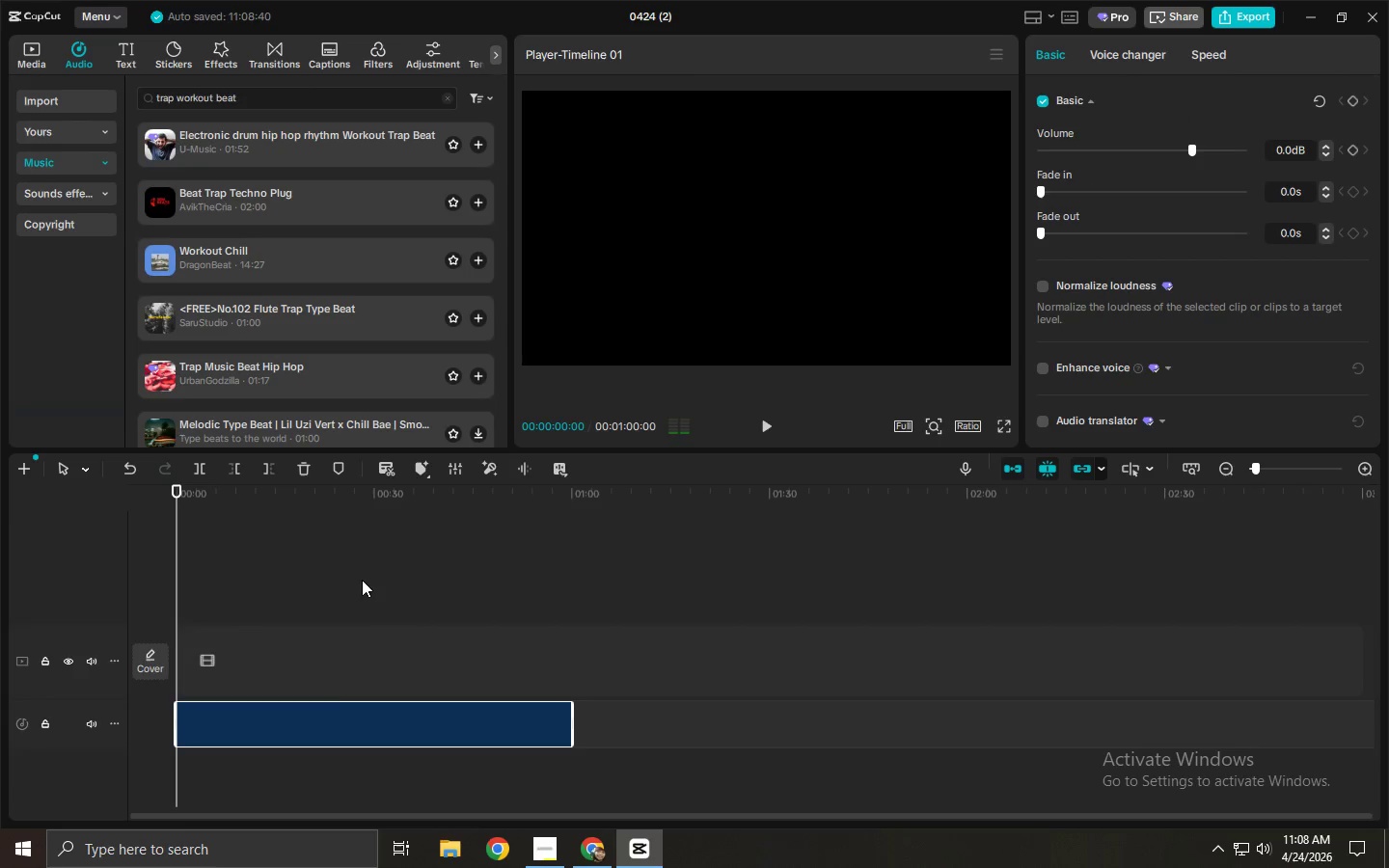 
key(Space)
 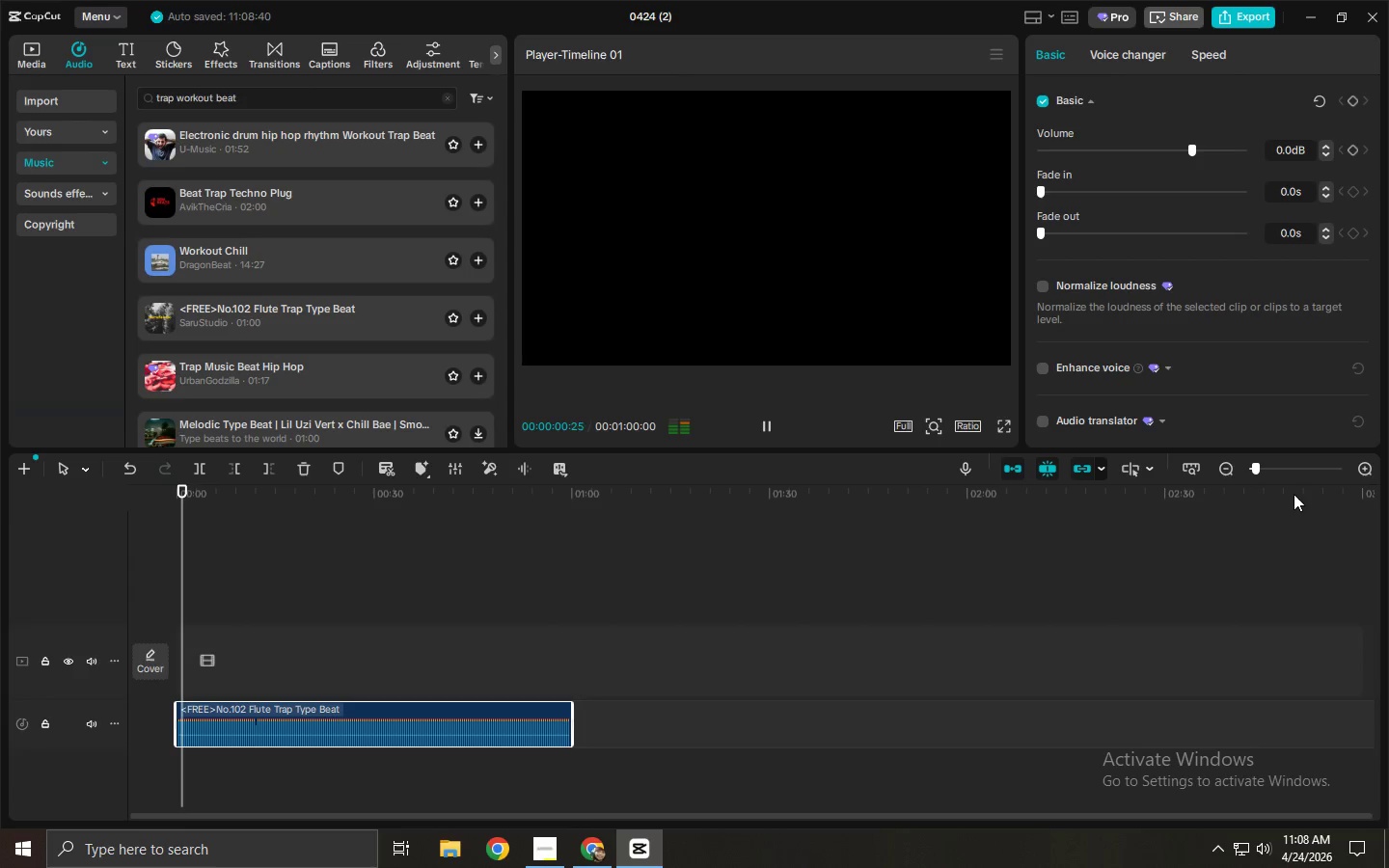 
key(Space)
 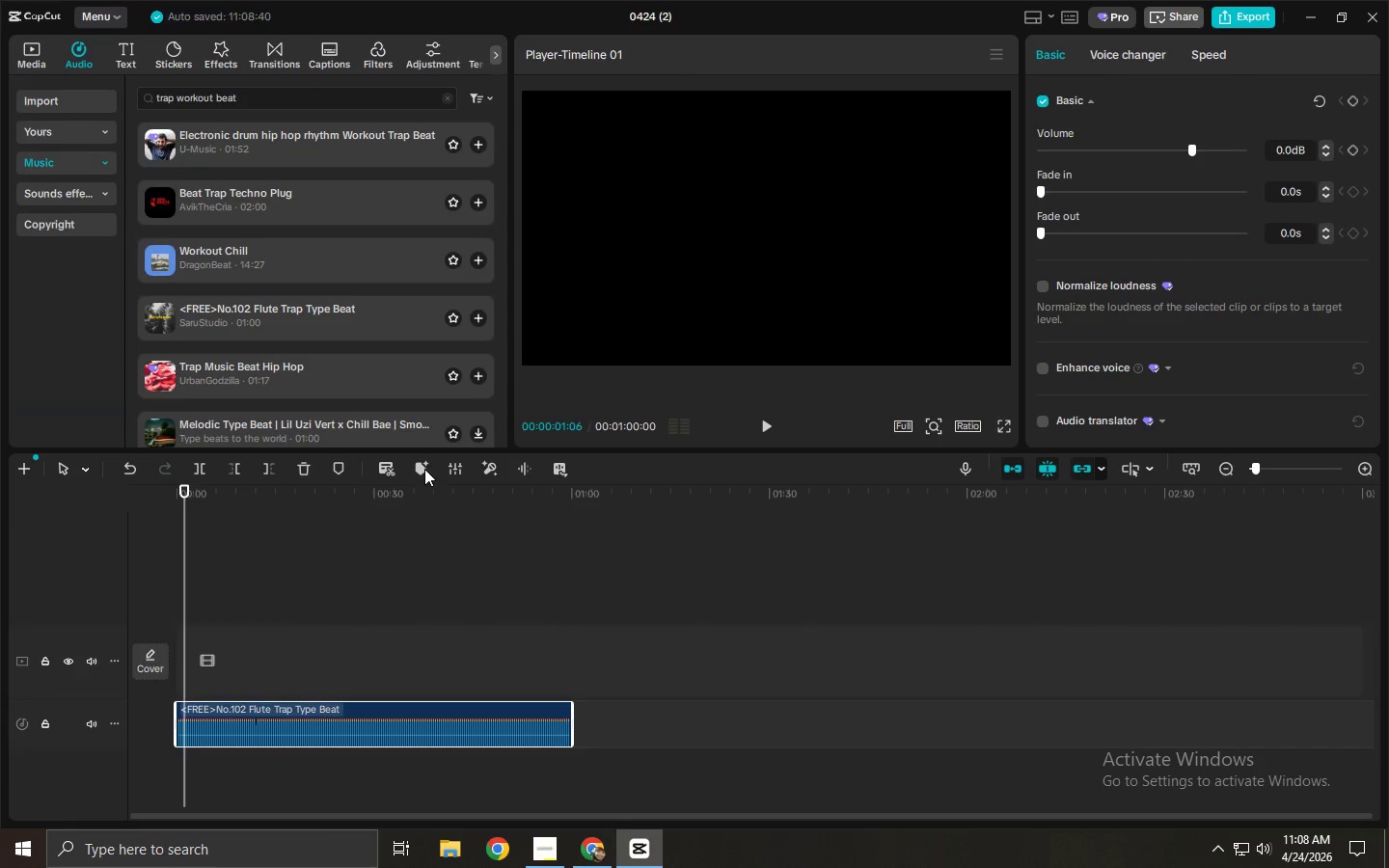 
left_click([424, 475])
 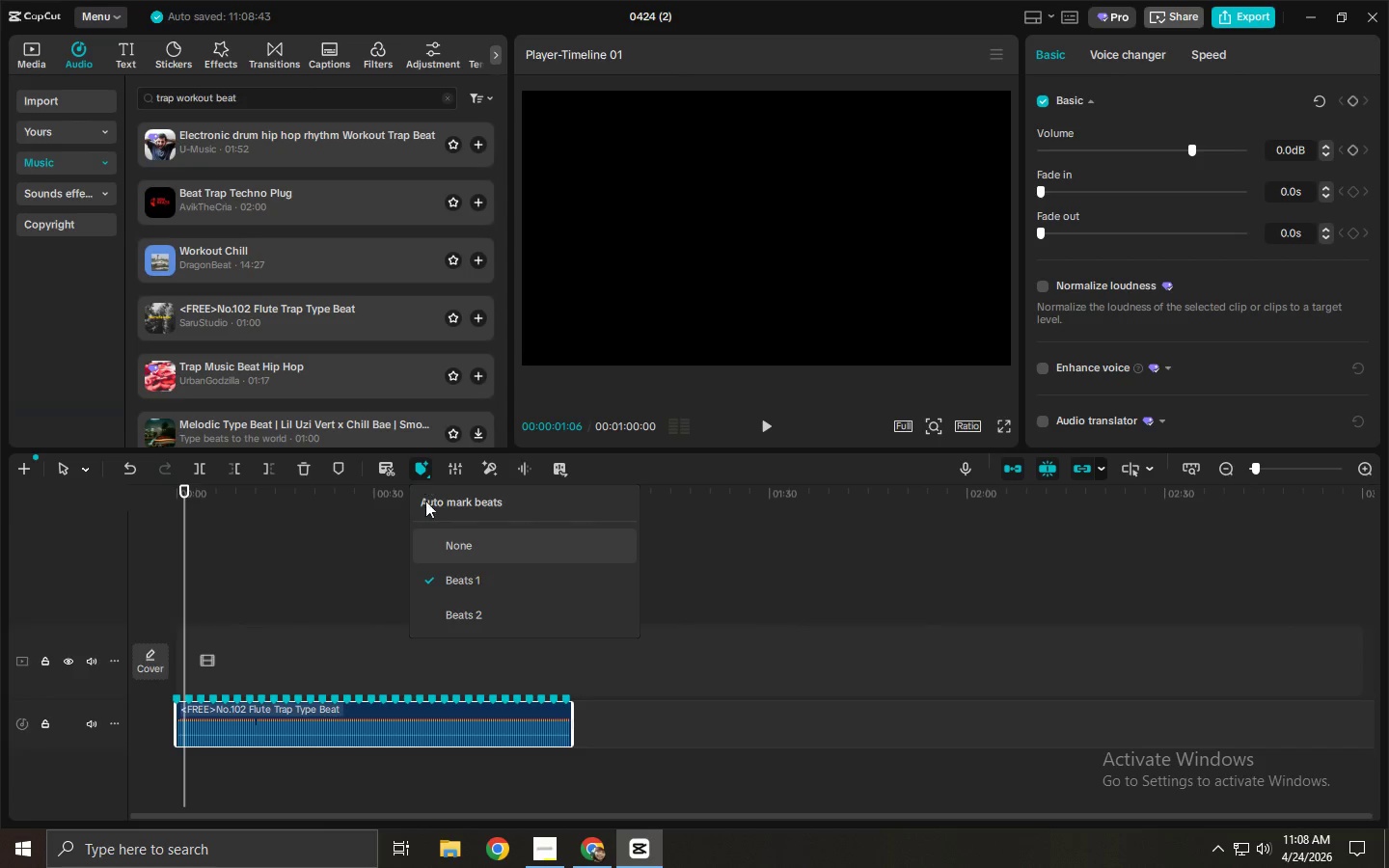 
left_click([456, 613])
 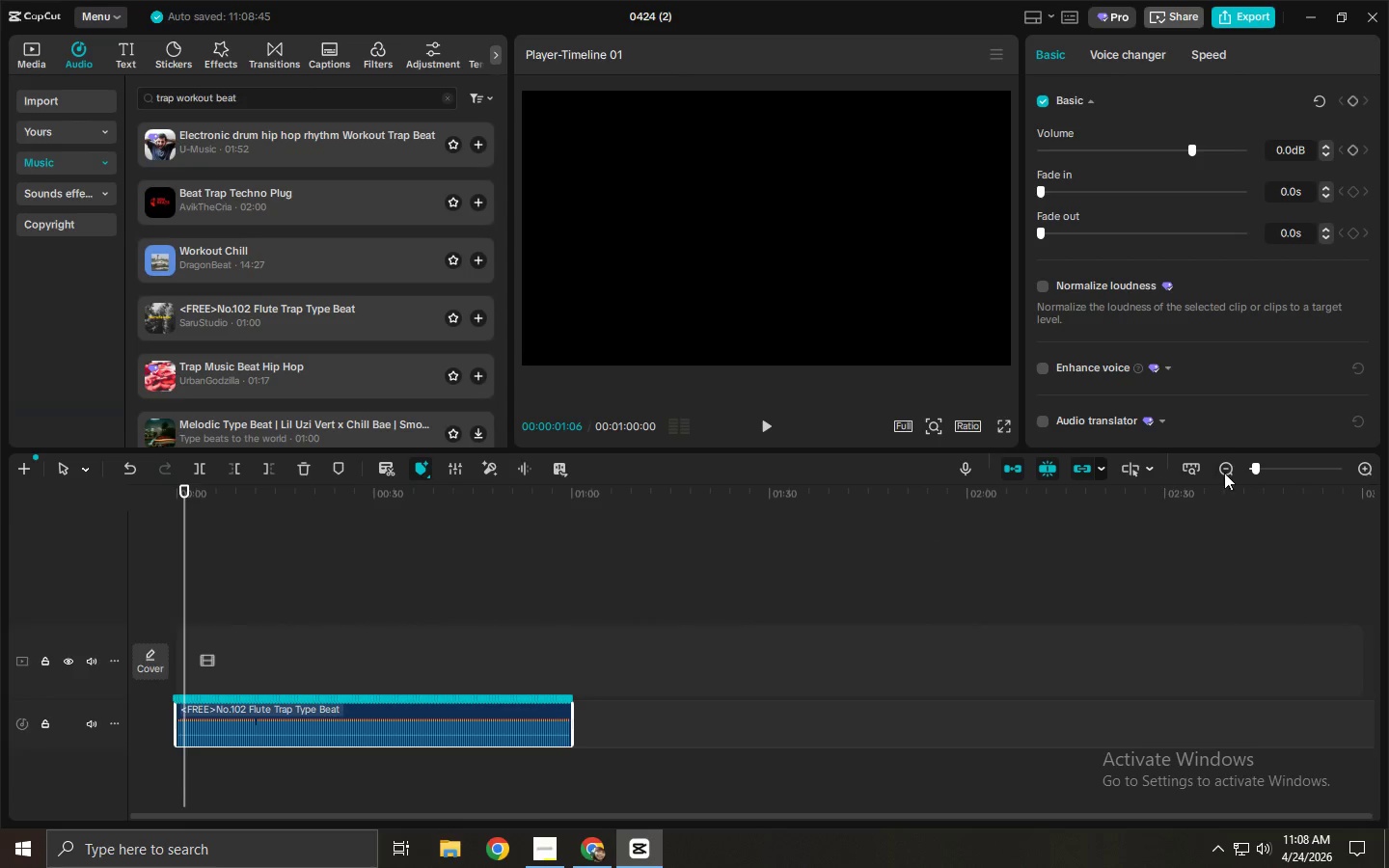 
left_click_drag(start_coordinate=[1259, 472], to_coordinate=[1287, 474])
 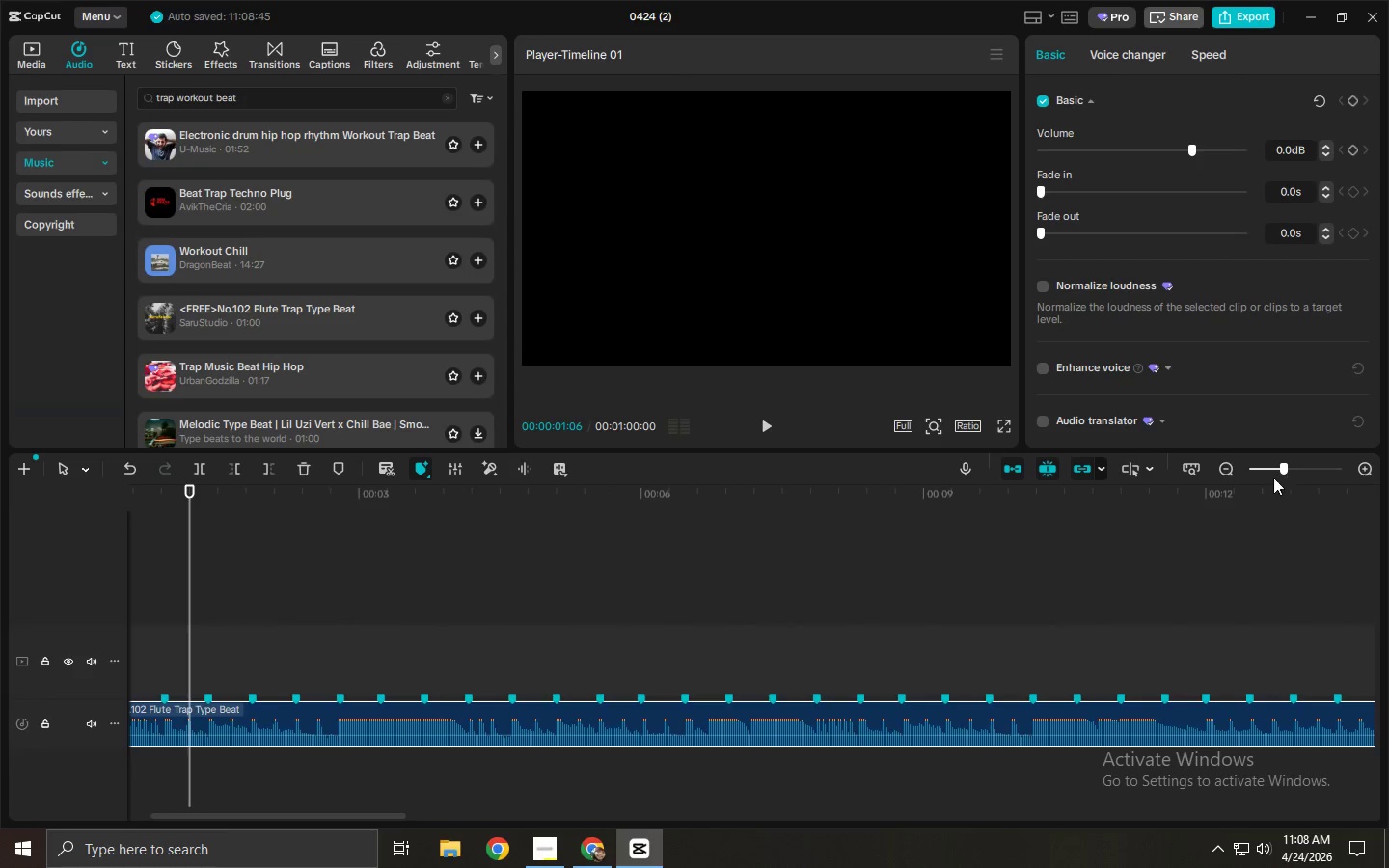 
key(Space)
 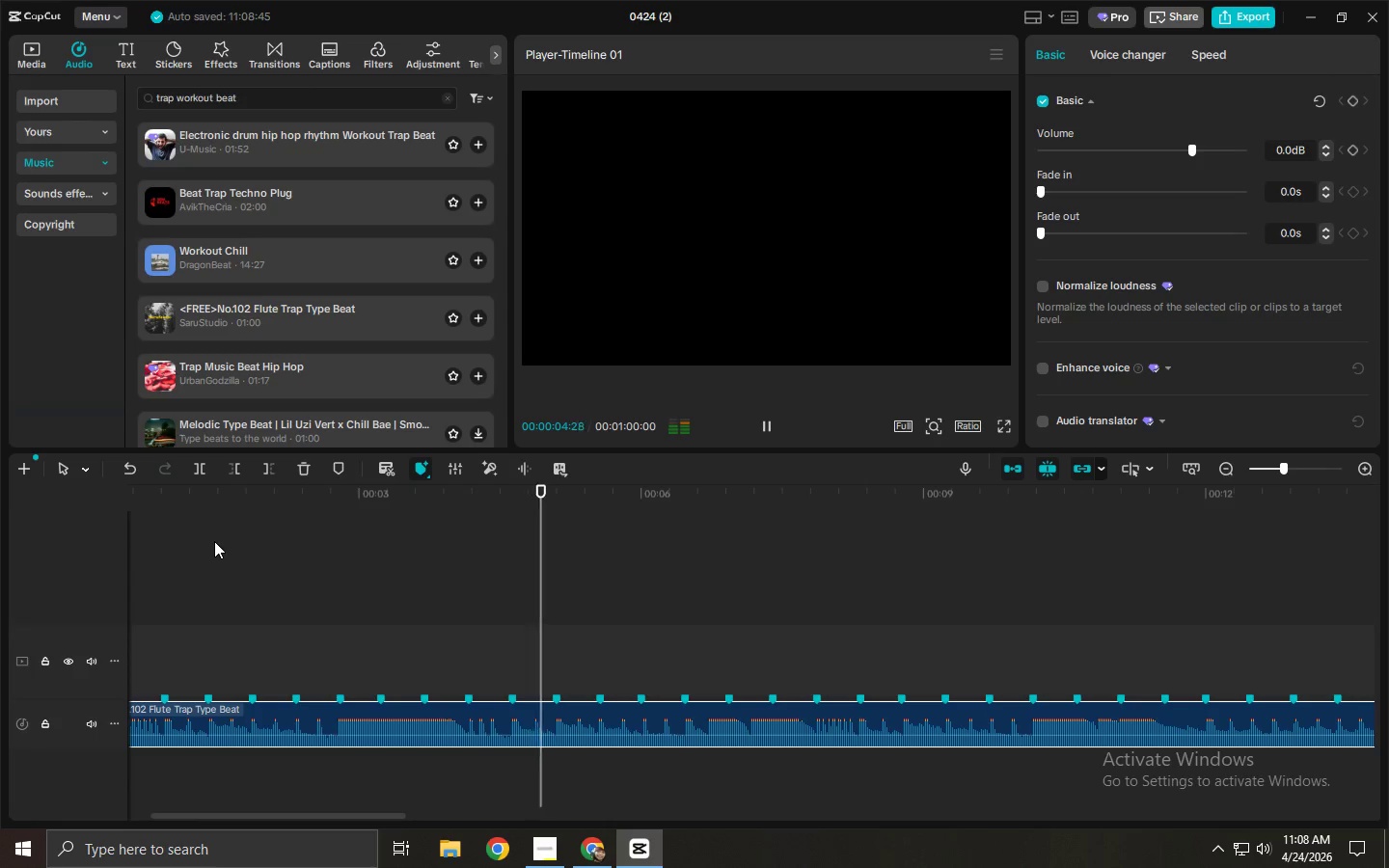 
wait(5.02)
 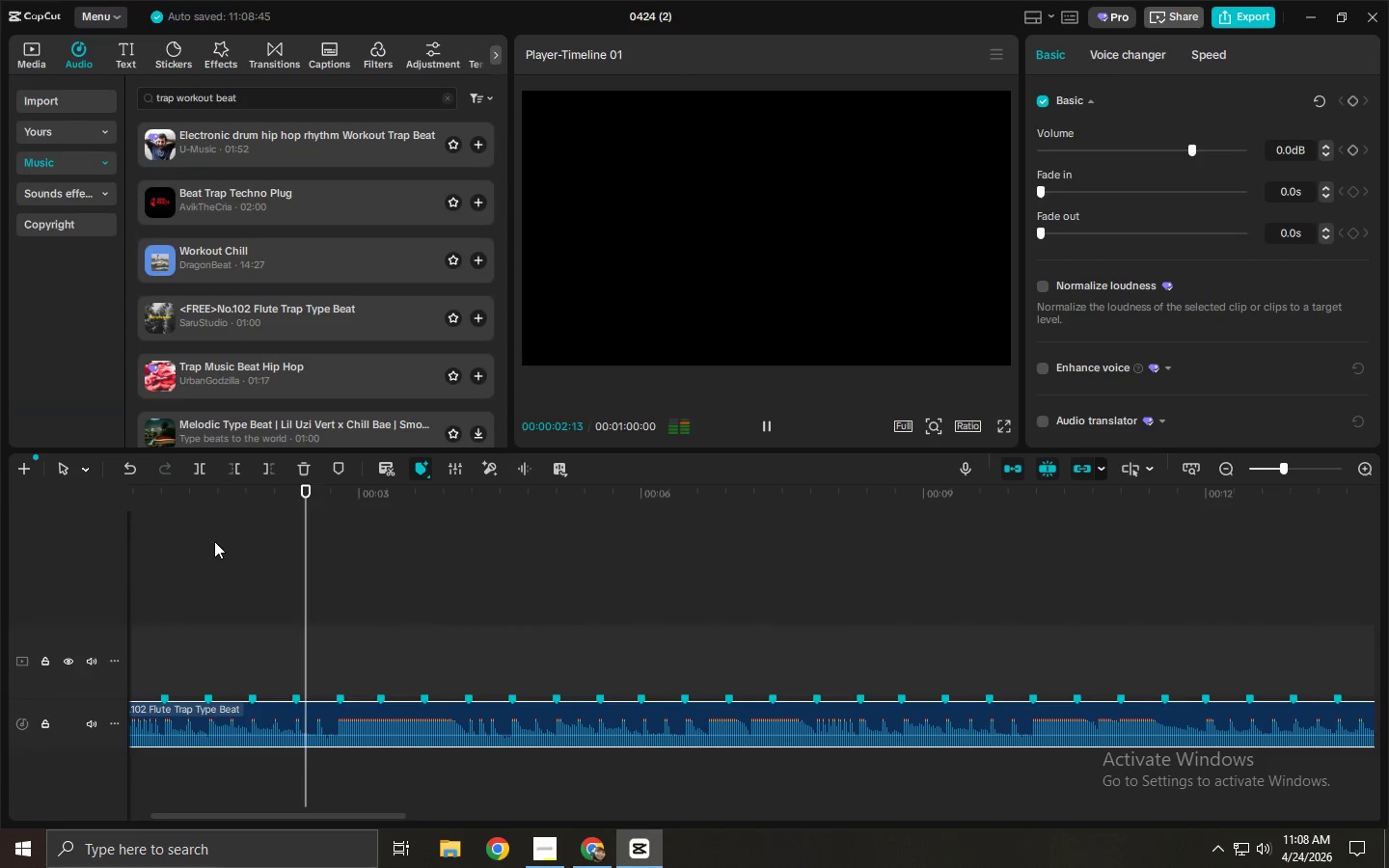 
left_click_drag(start_coordinate=[907, 508], to_coordinate=[1370, 549])
 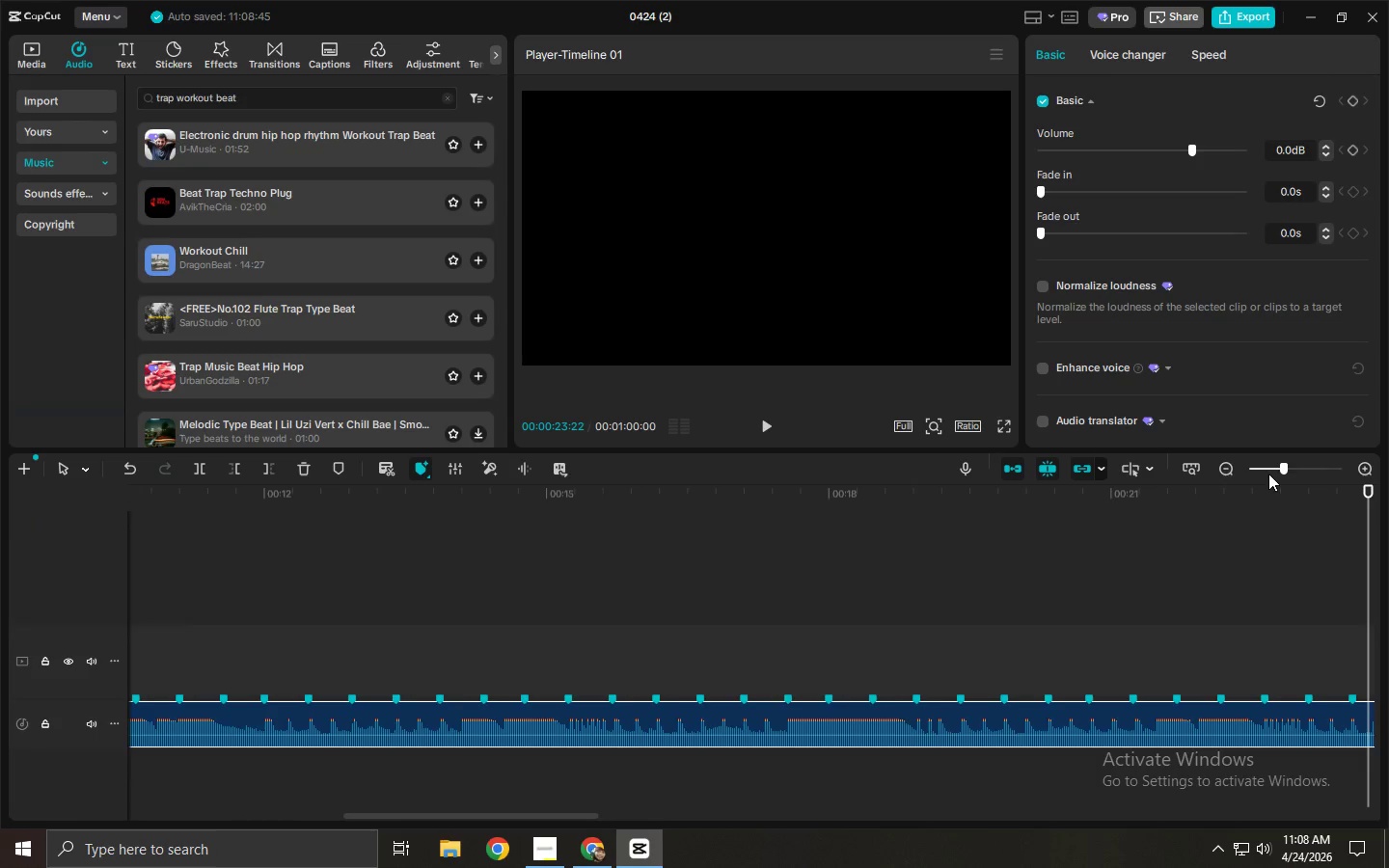 
left_click([1270, 470])
 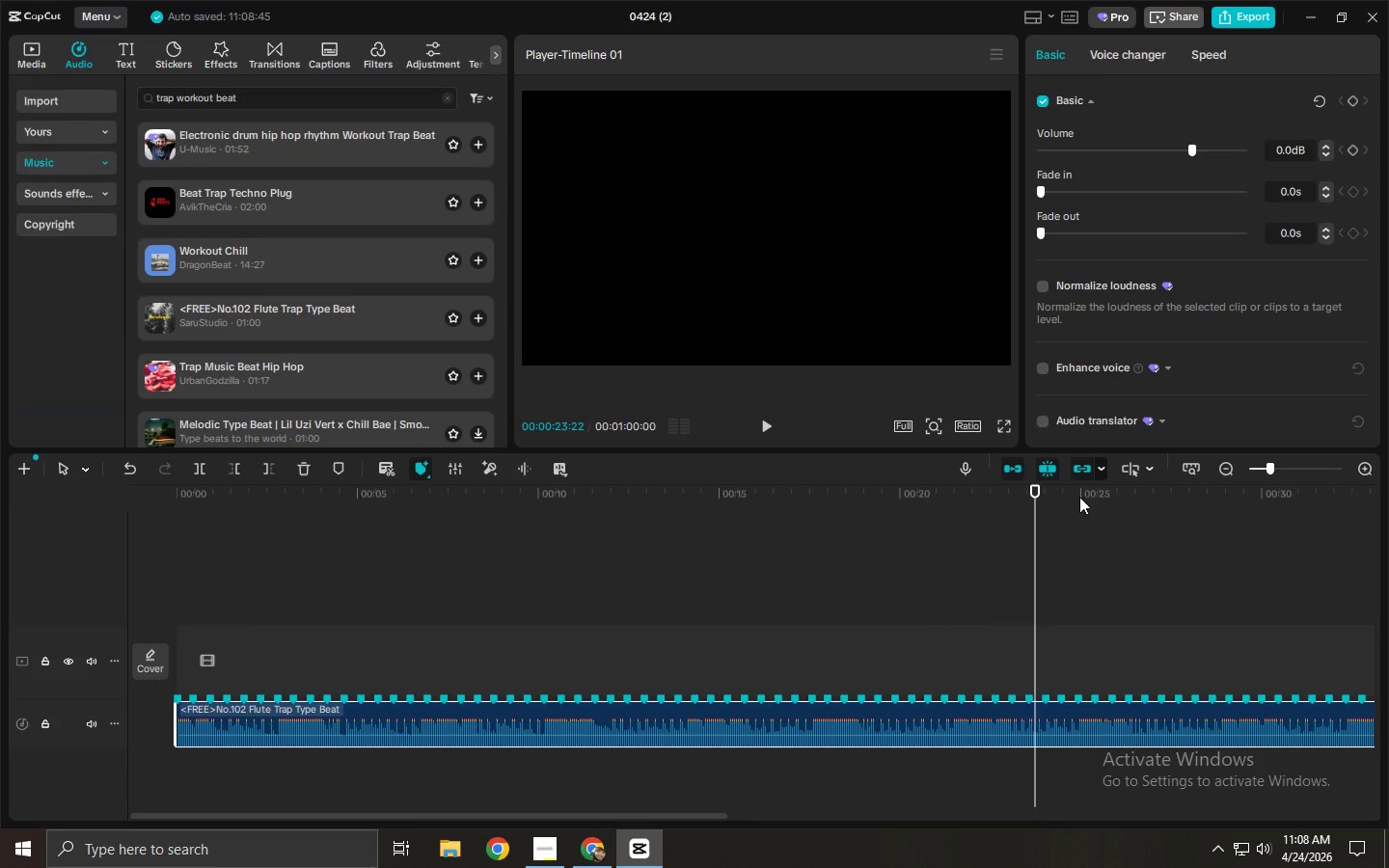 
left_click_drag(start_coordinate=[927, 501], to_coordinate=[720, 488])
 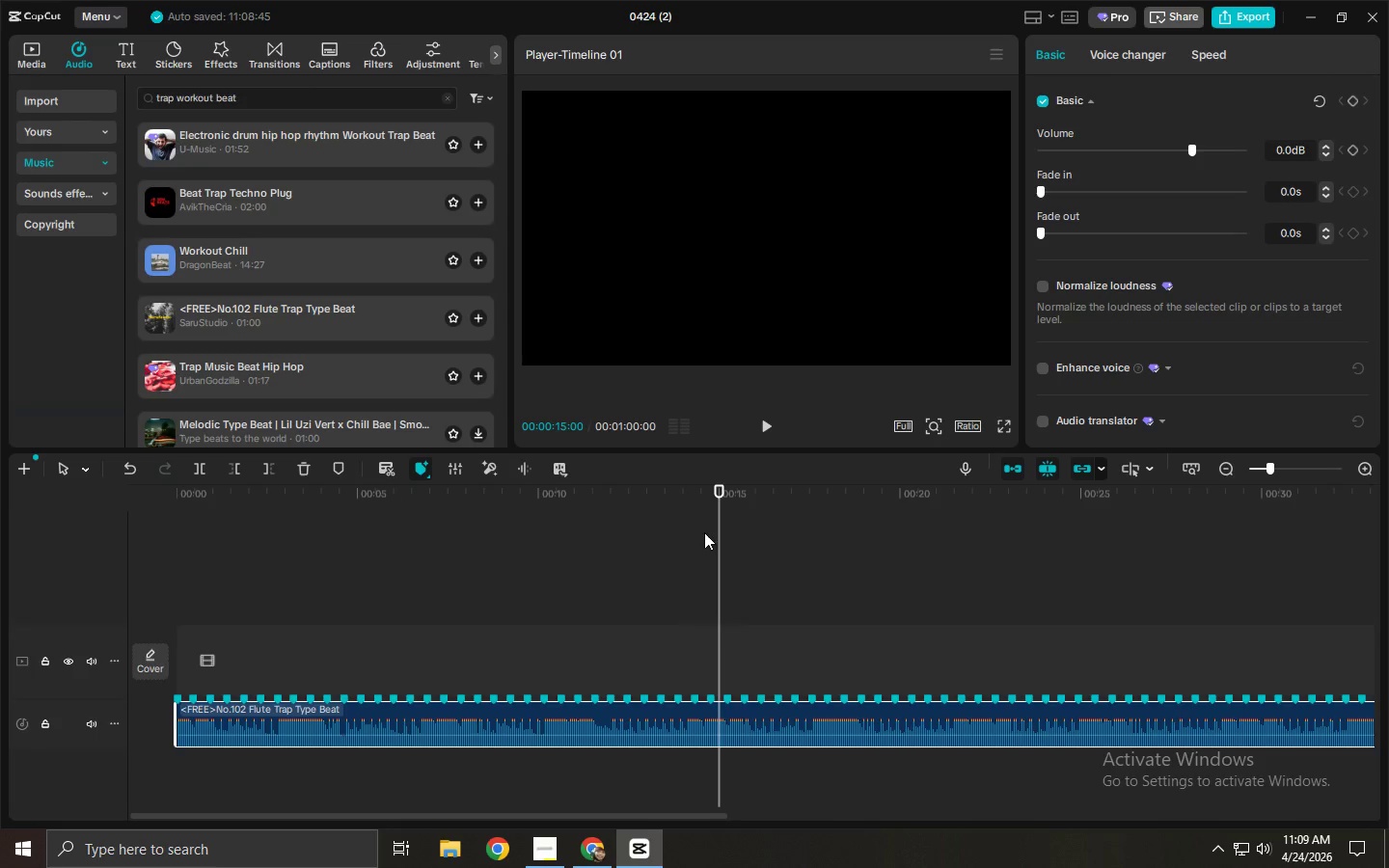 
key(Control+ControlLeft)
 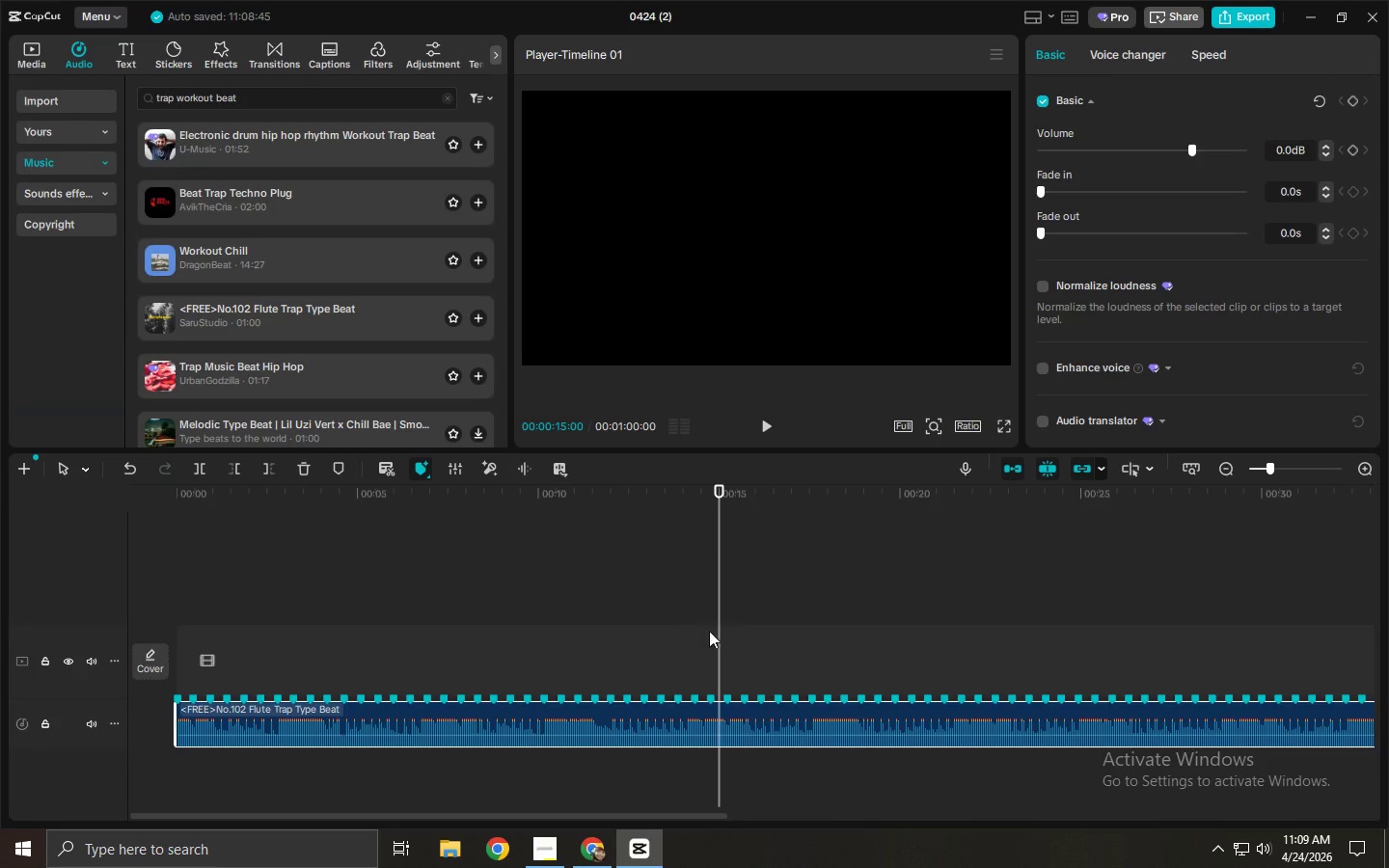 
key(Control+B)
 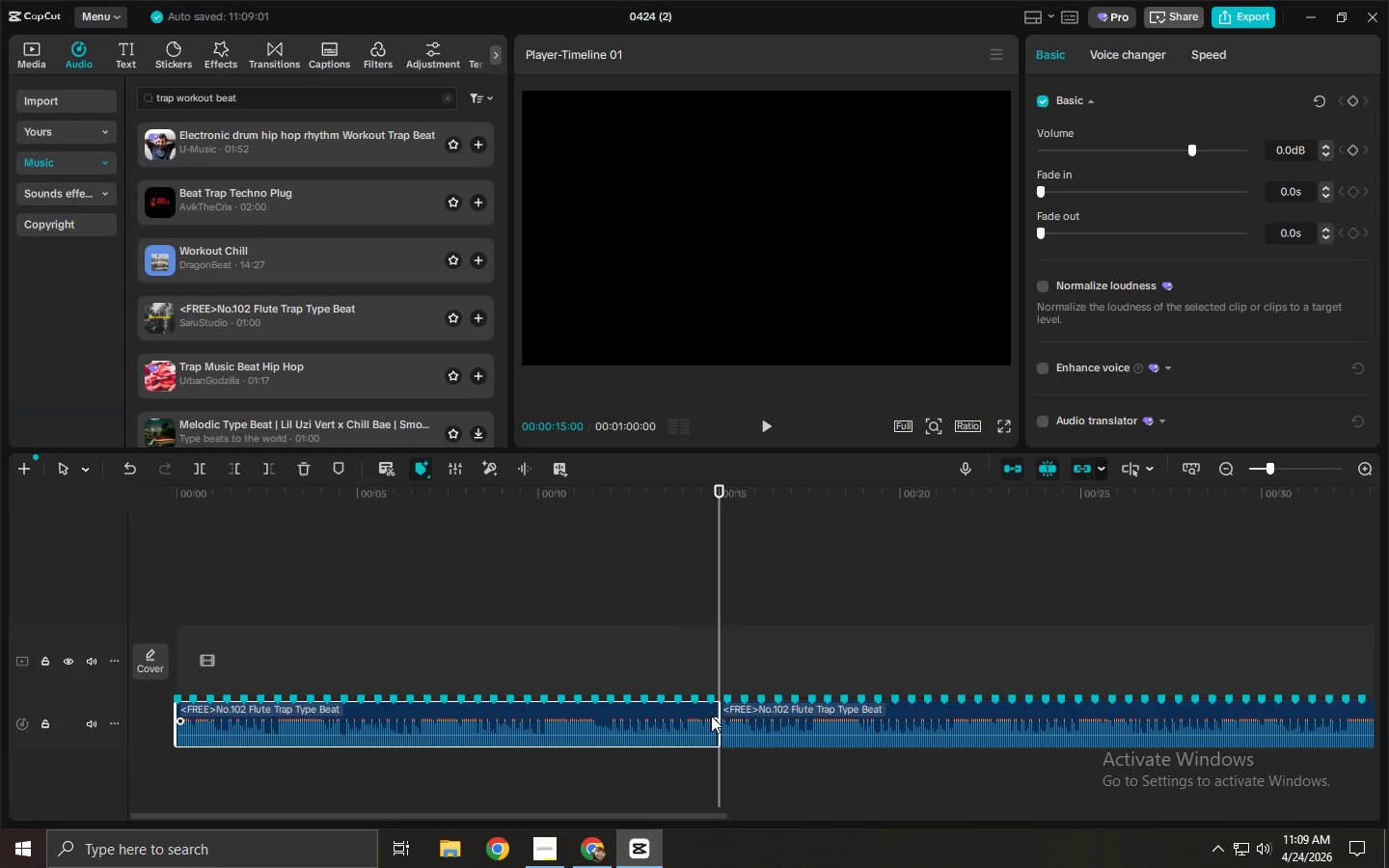 
double_click([733, 719])
 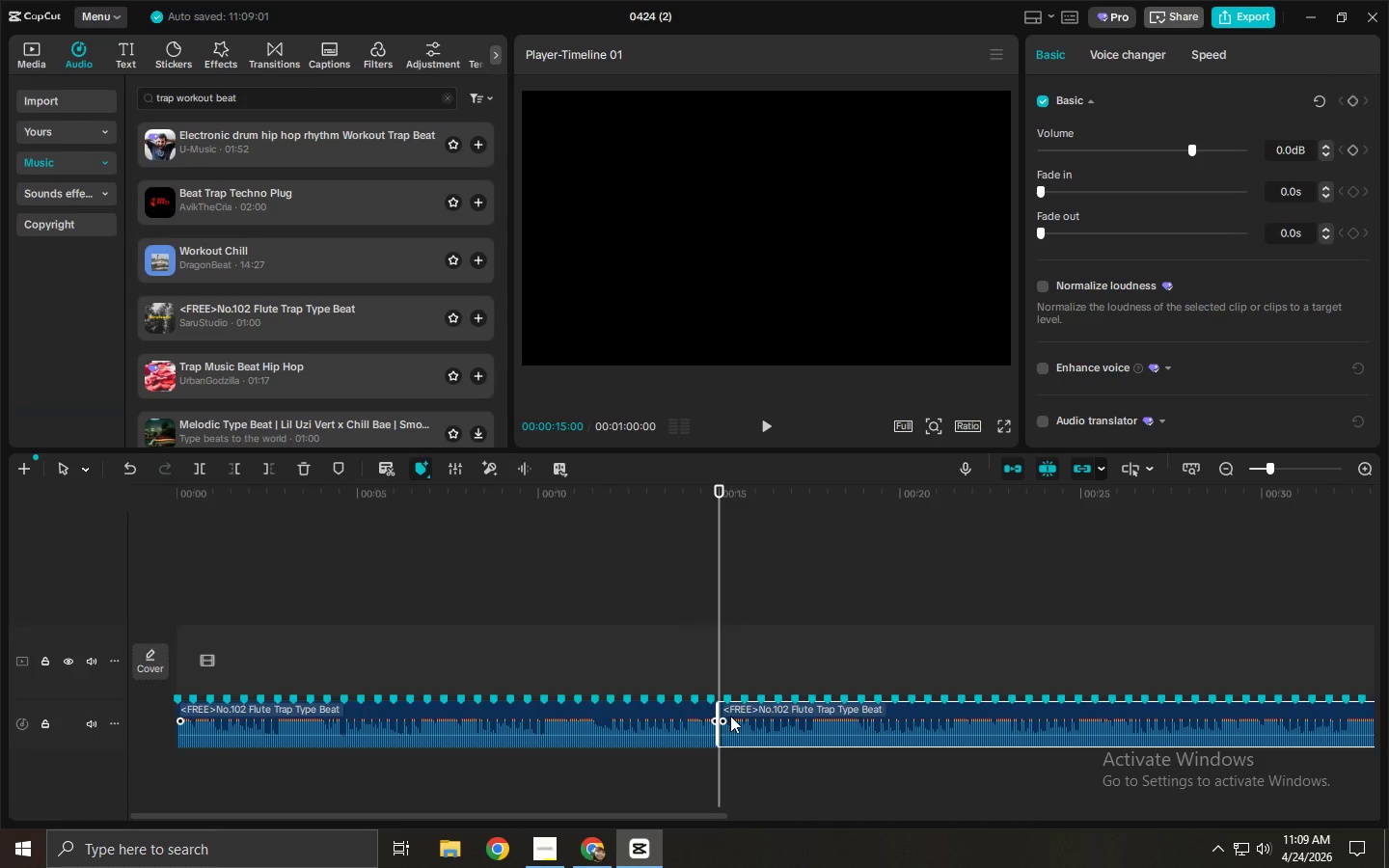 
key(Delete)
 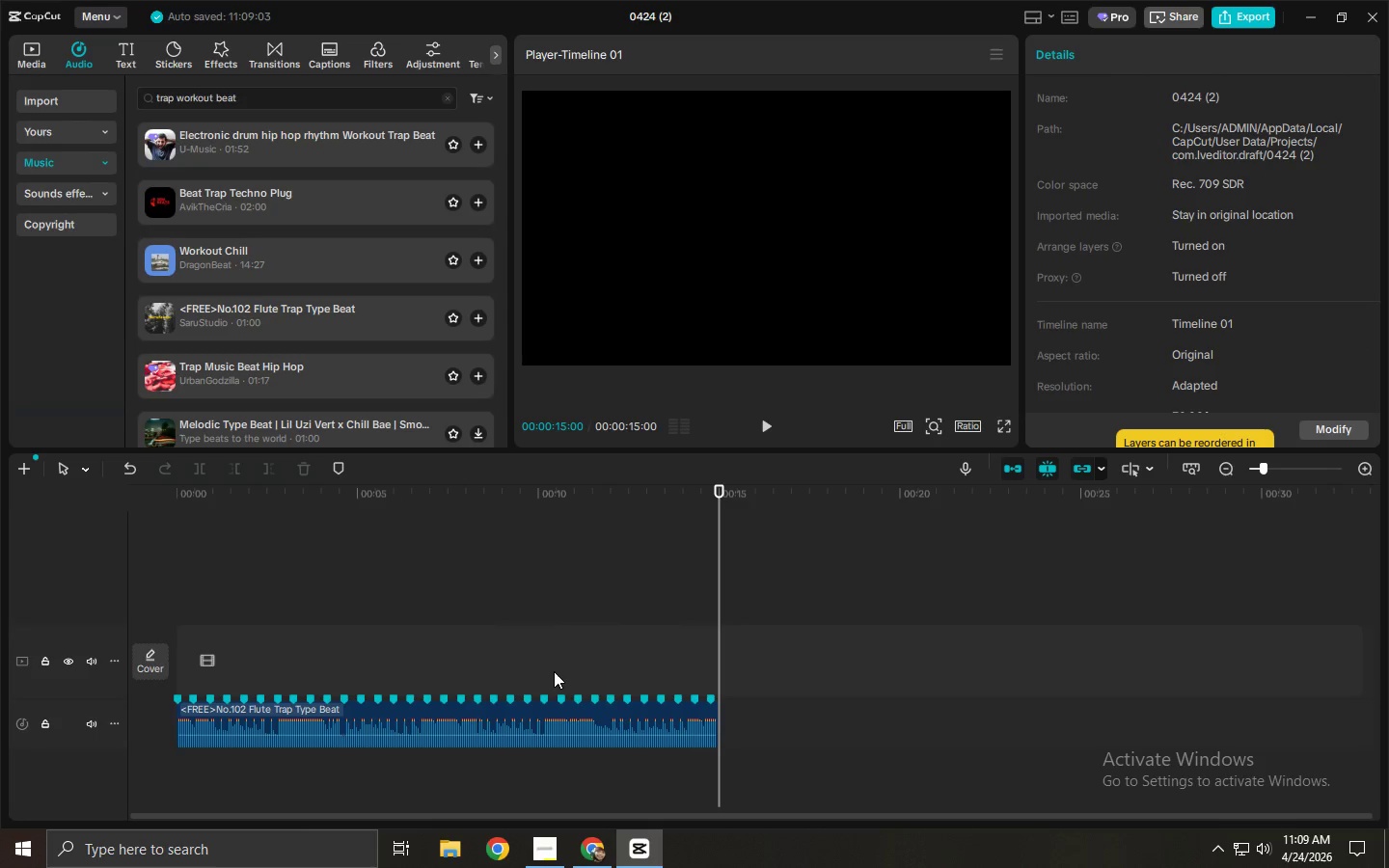 
left_click_drag(start_coordinate=[274, 488], to_coordinate=[159, 502])
 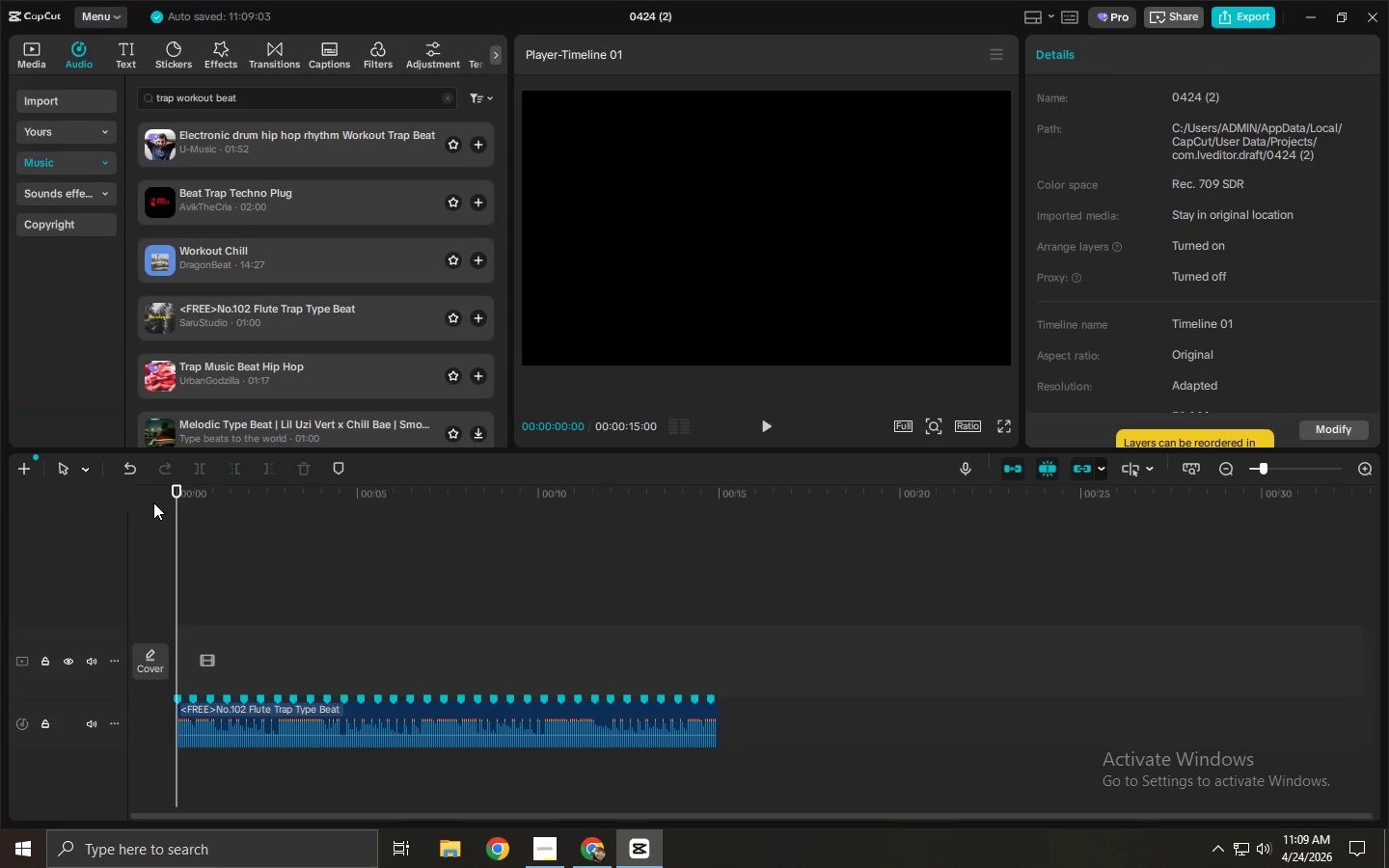 
key(Space)
 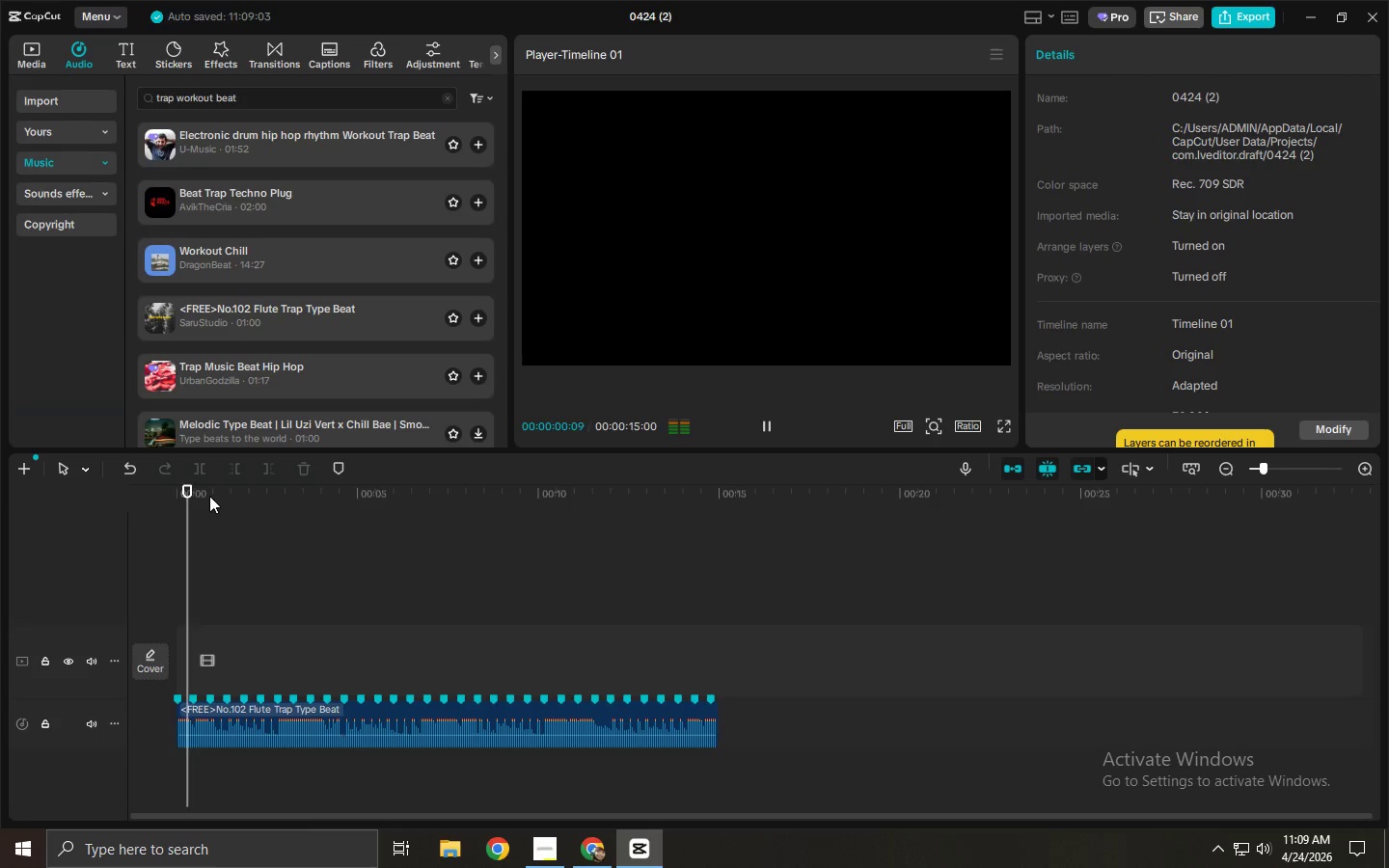 
key(Space)
 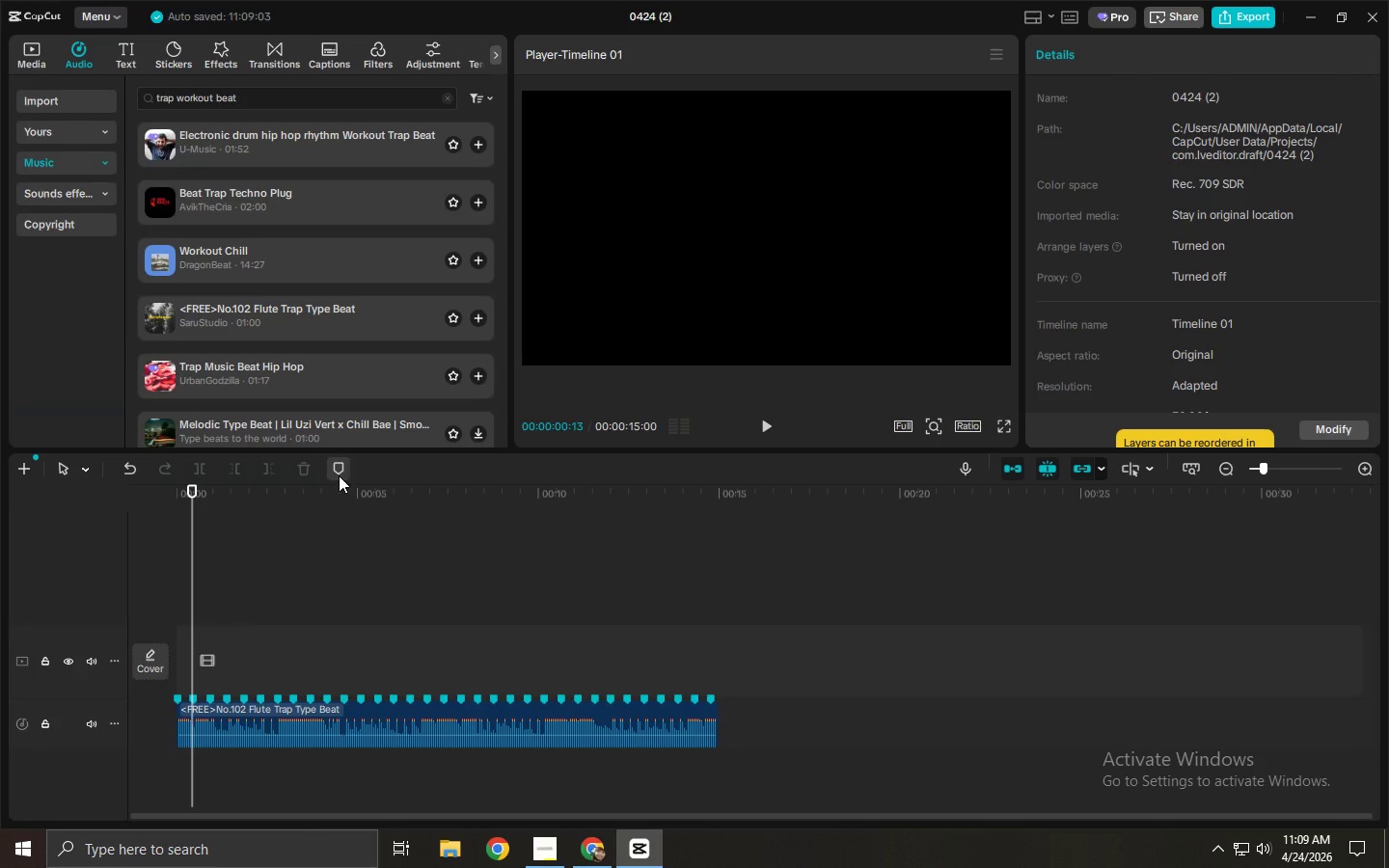 
left_click([337, 717])
 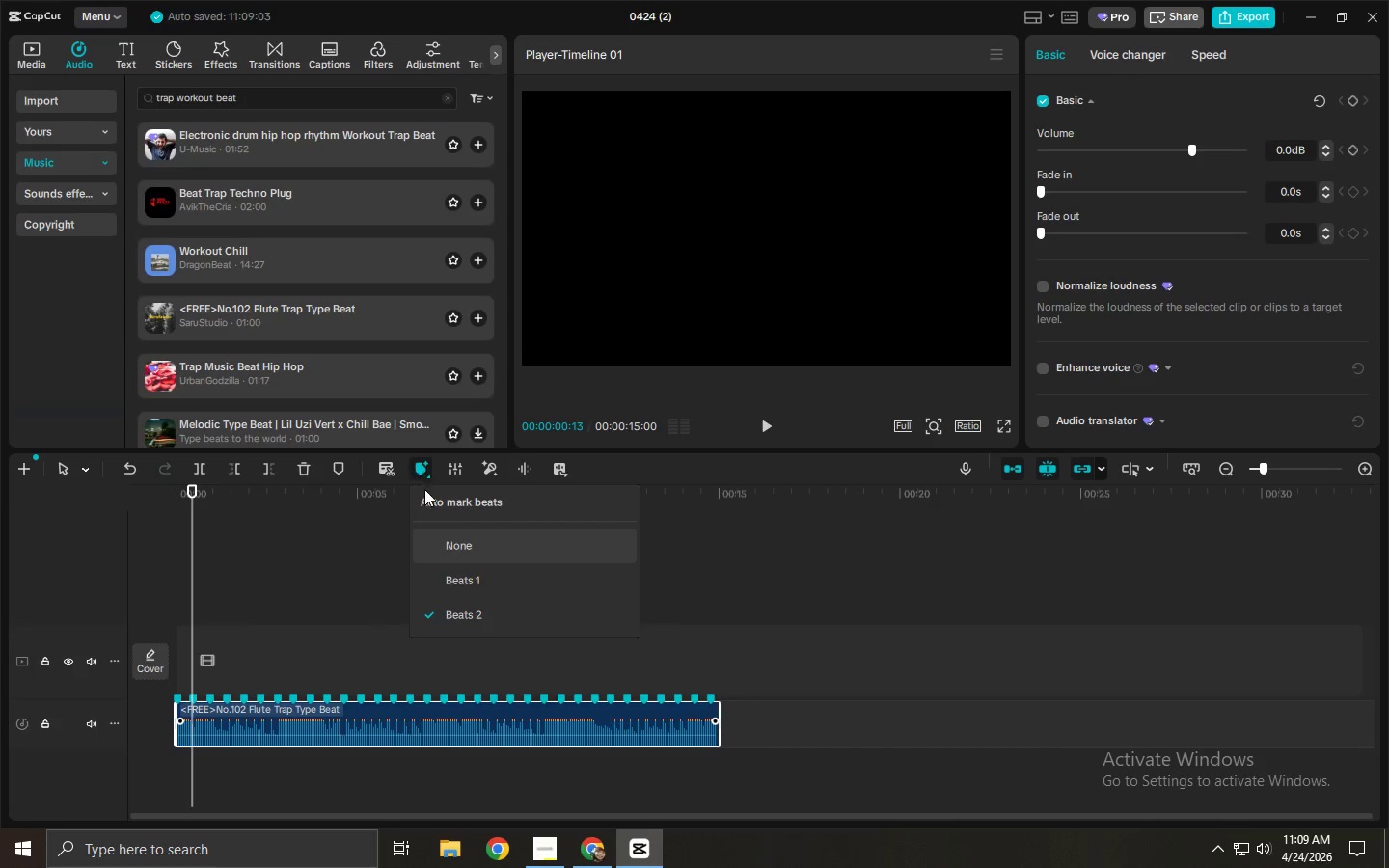 
left_click([438, 579])
 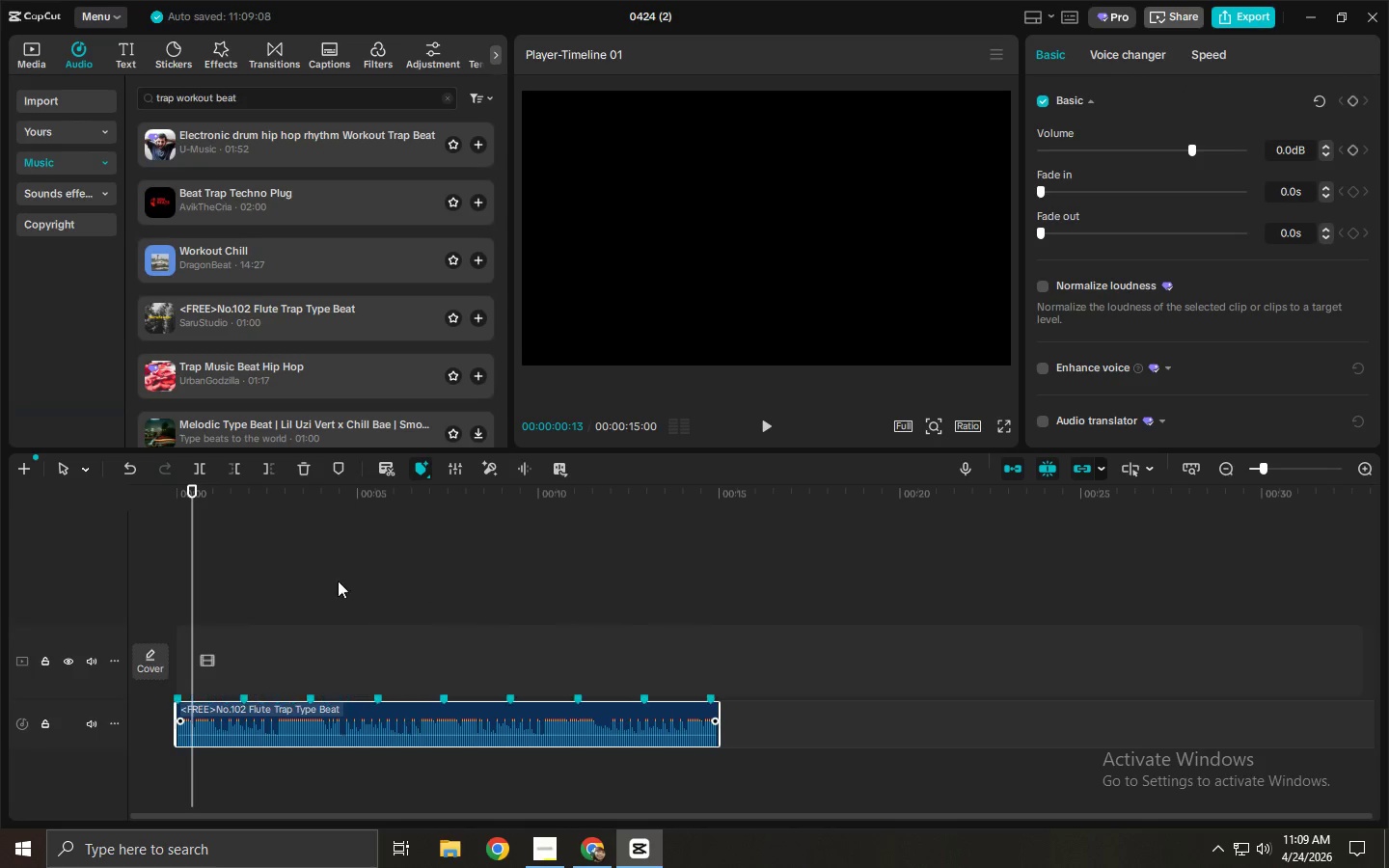 
key(Space)
 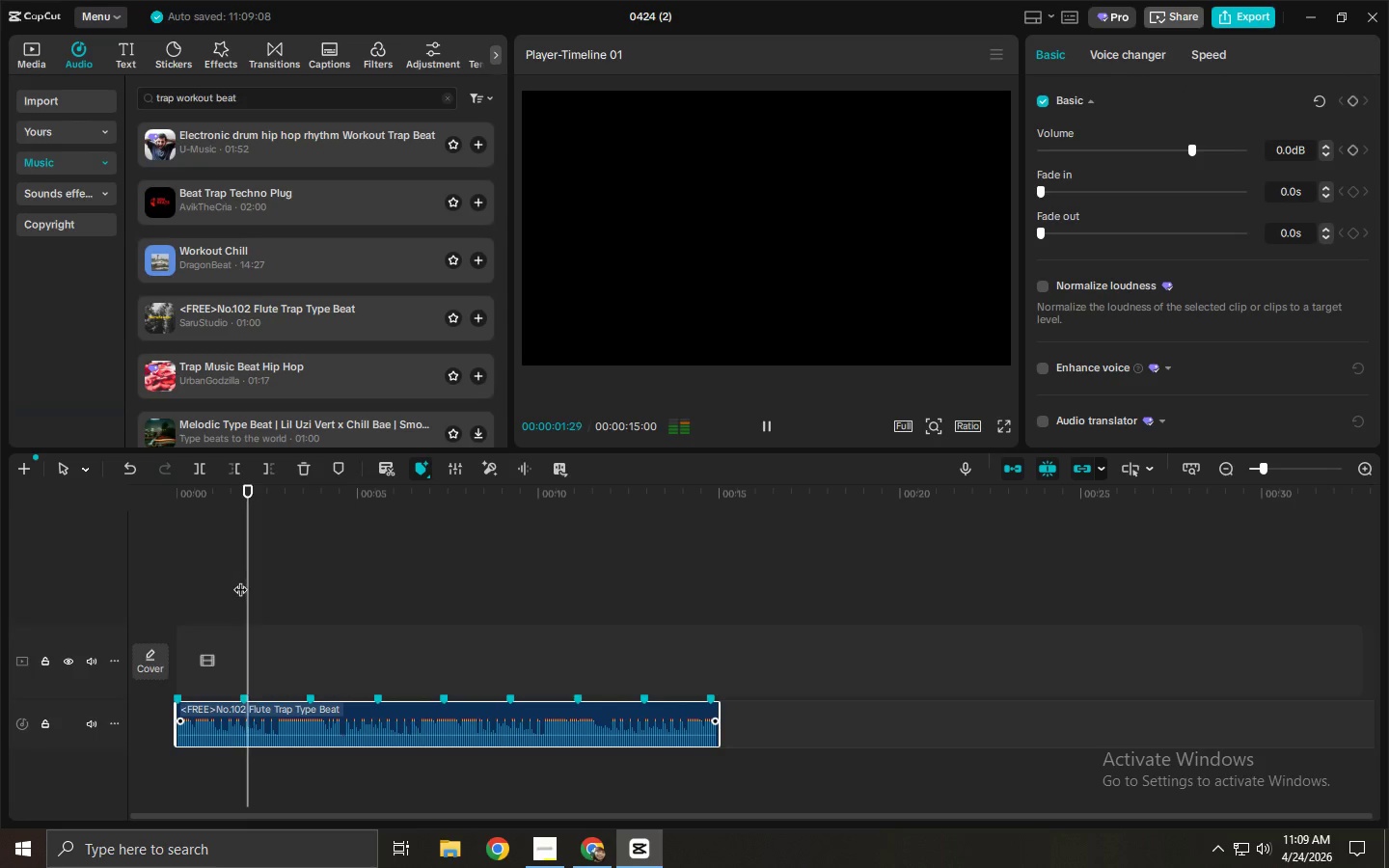 
key(Space)
 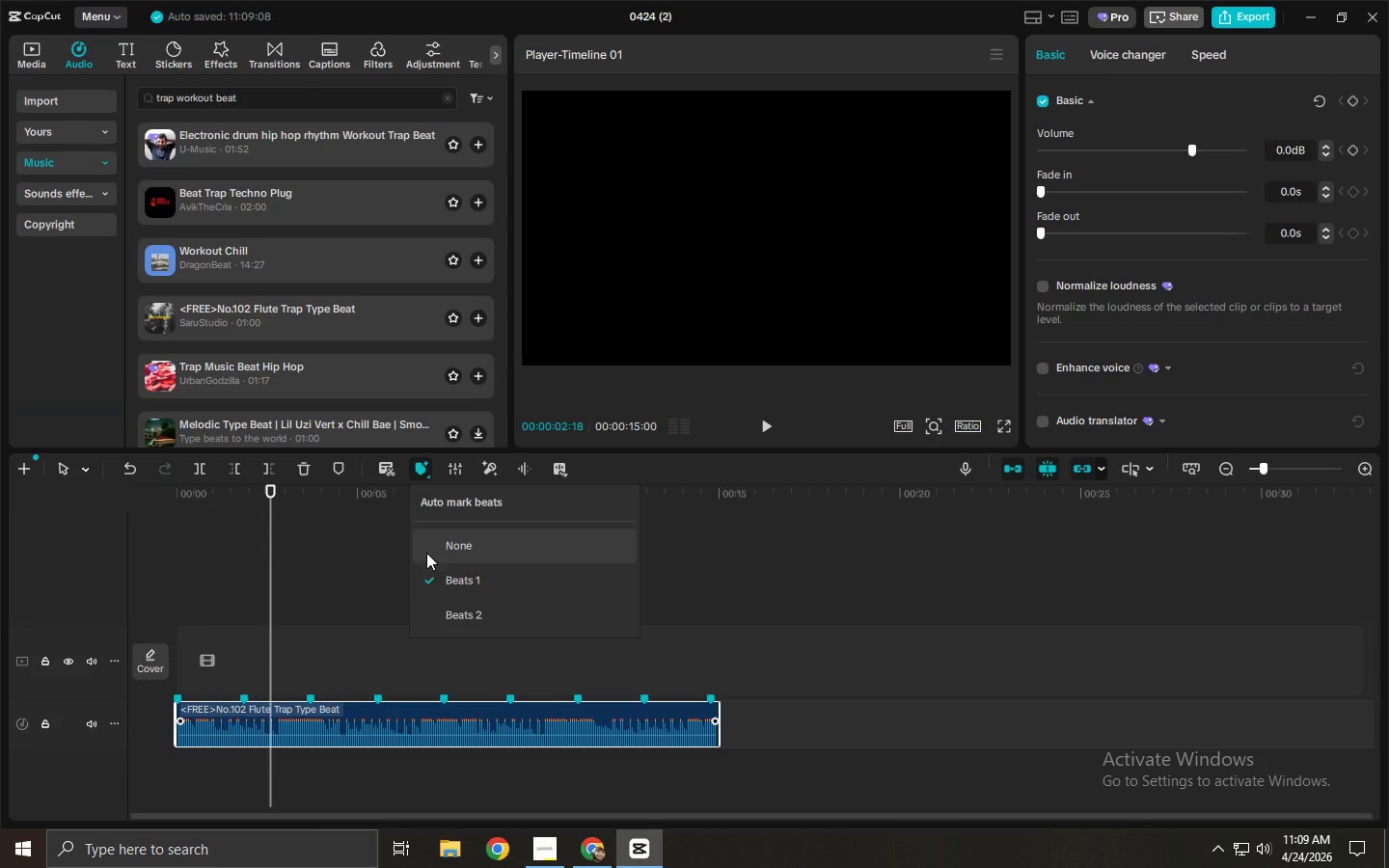 
left_click([451, 612])
 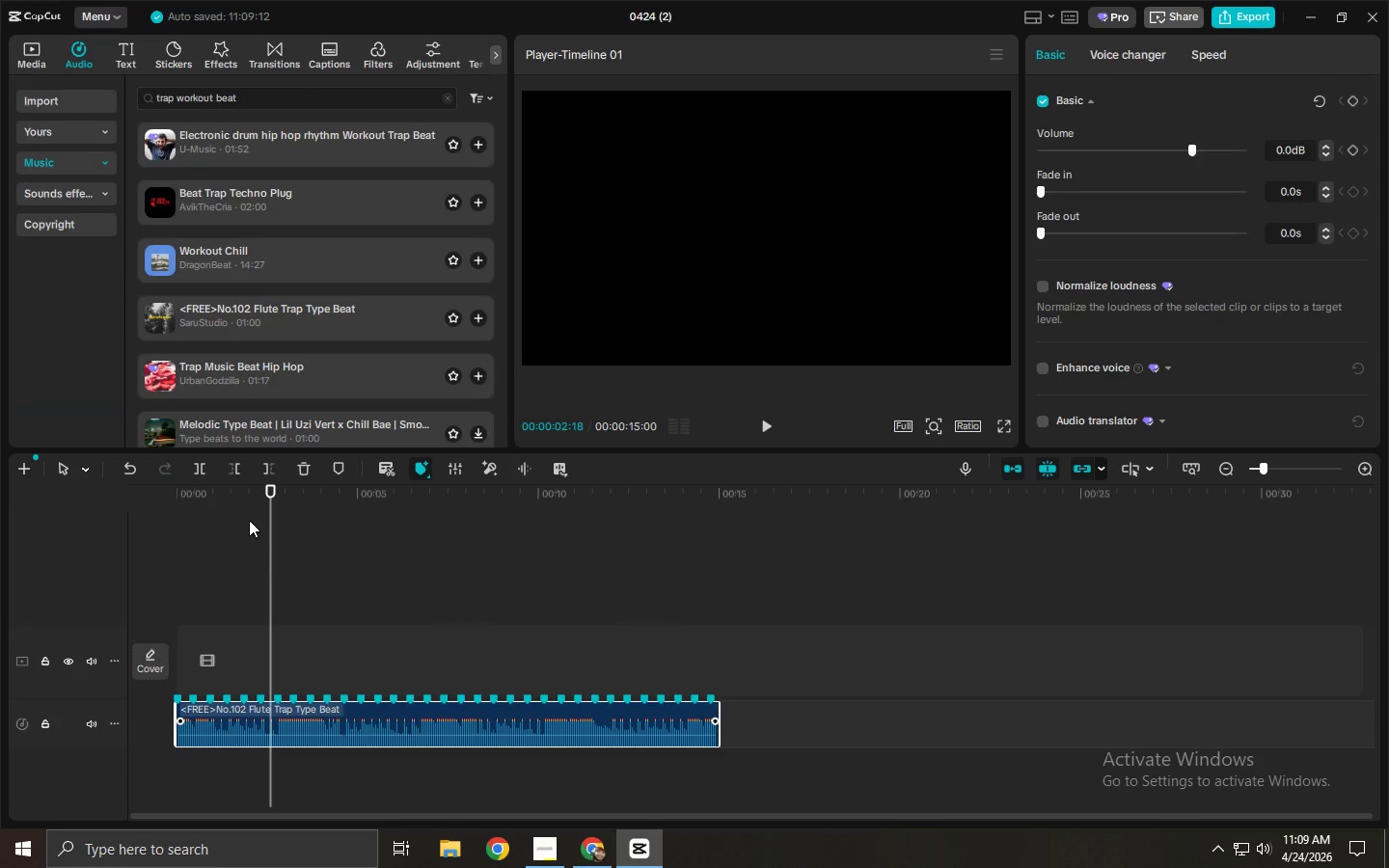 
left_click_drag(start_coordinate=[238, 509], to_coordinate=[140, 509])
 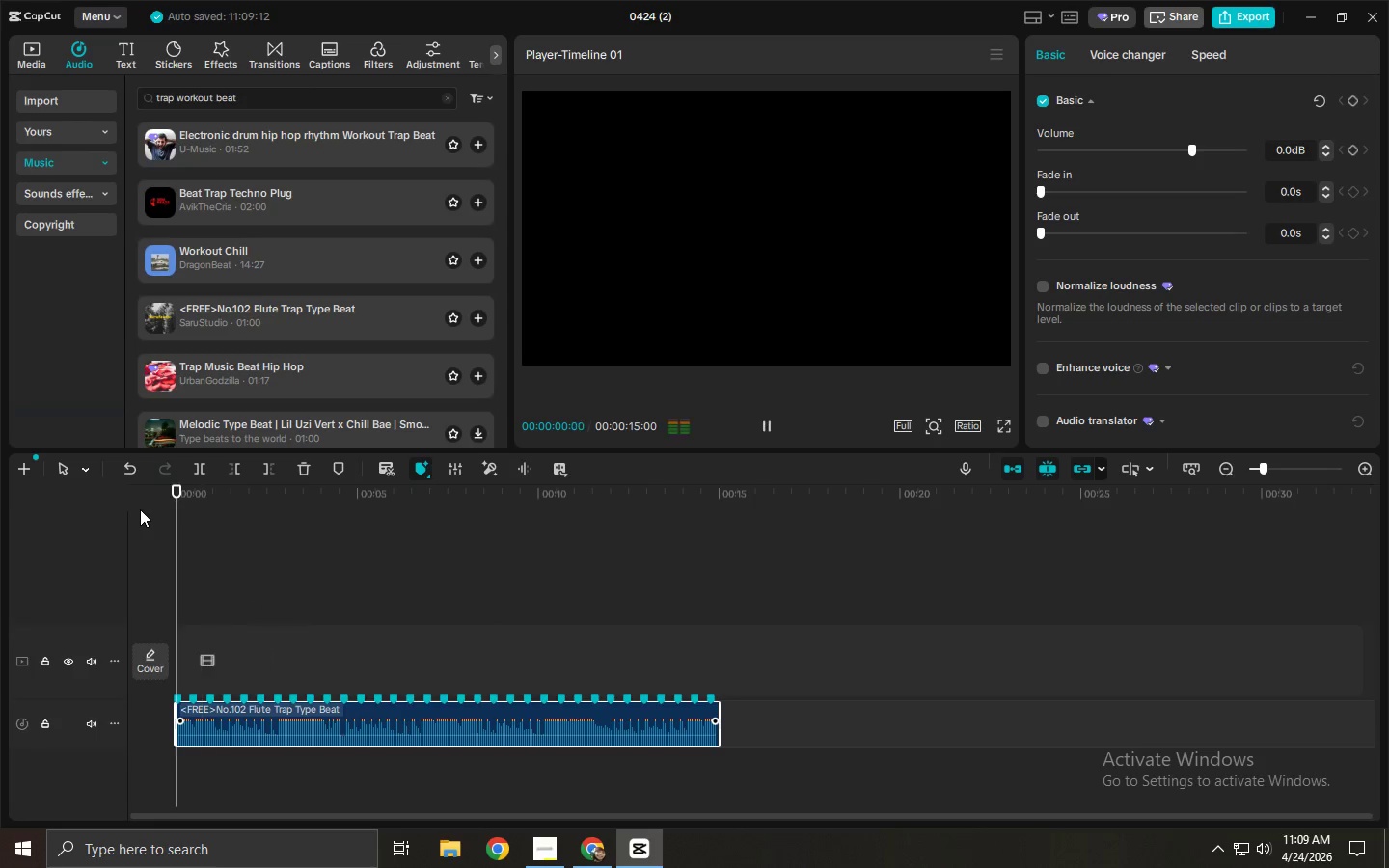 
key(Space)
 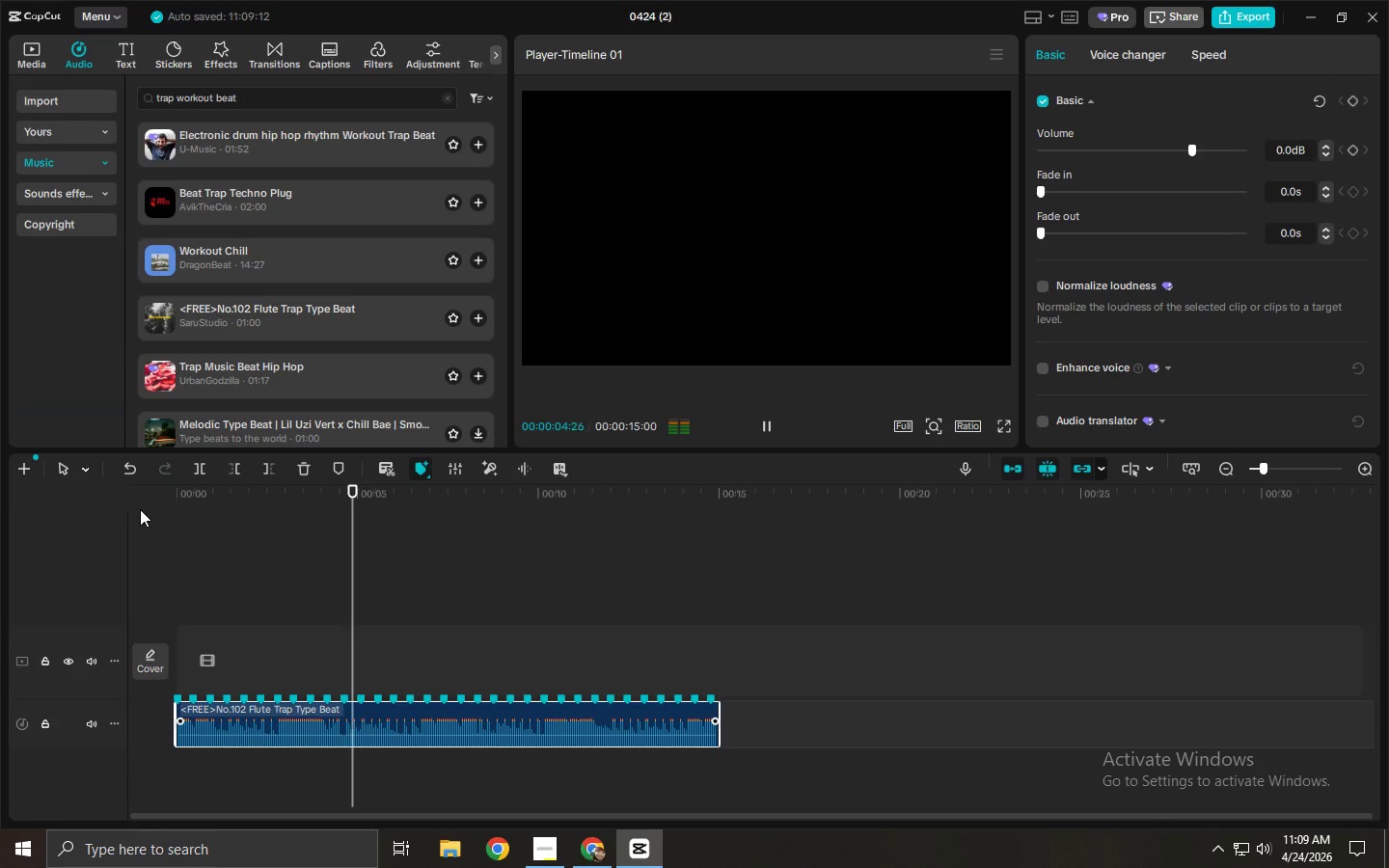 
wait(9.95)
 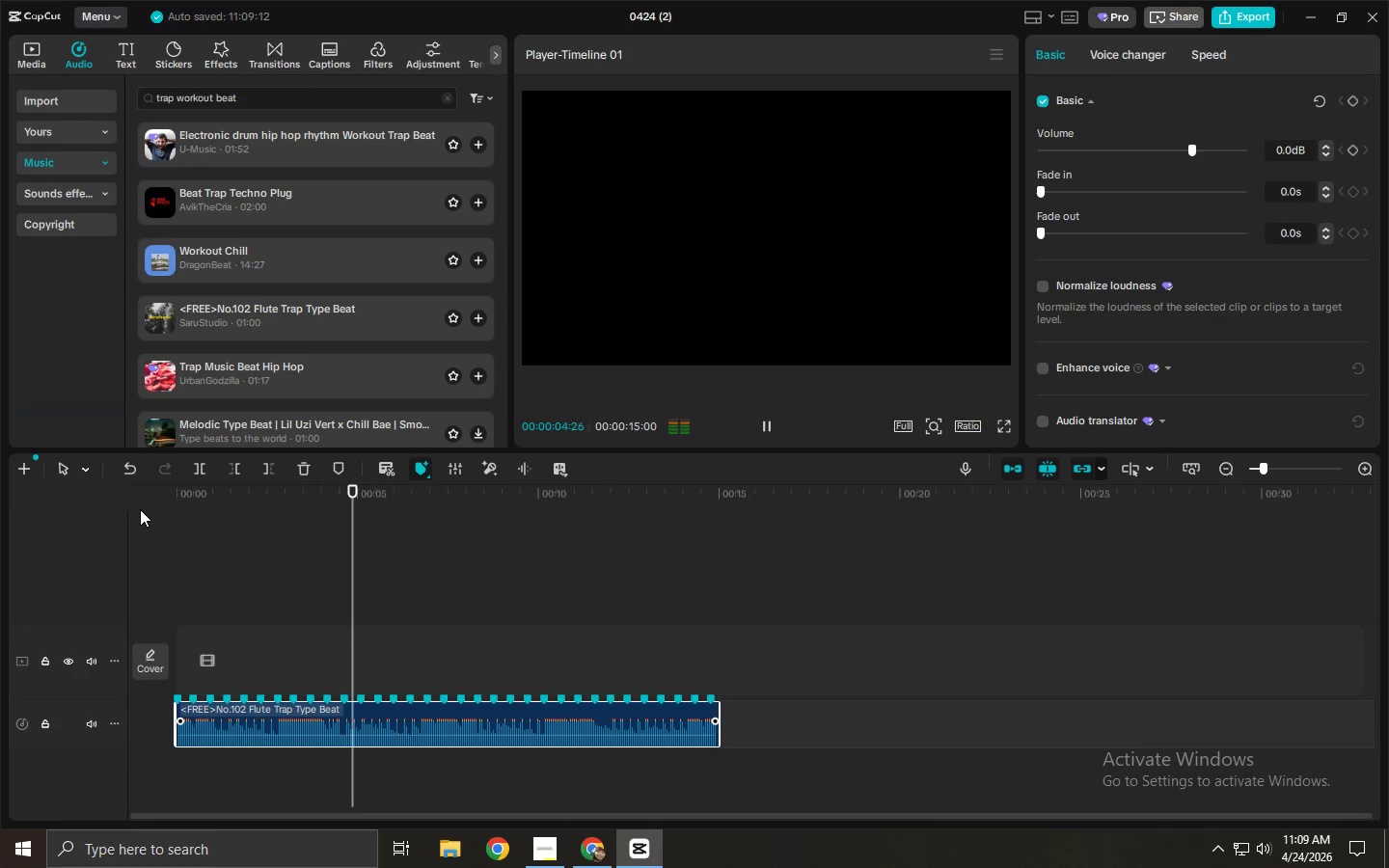 
left_click([671, 713])
 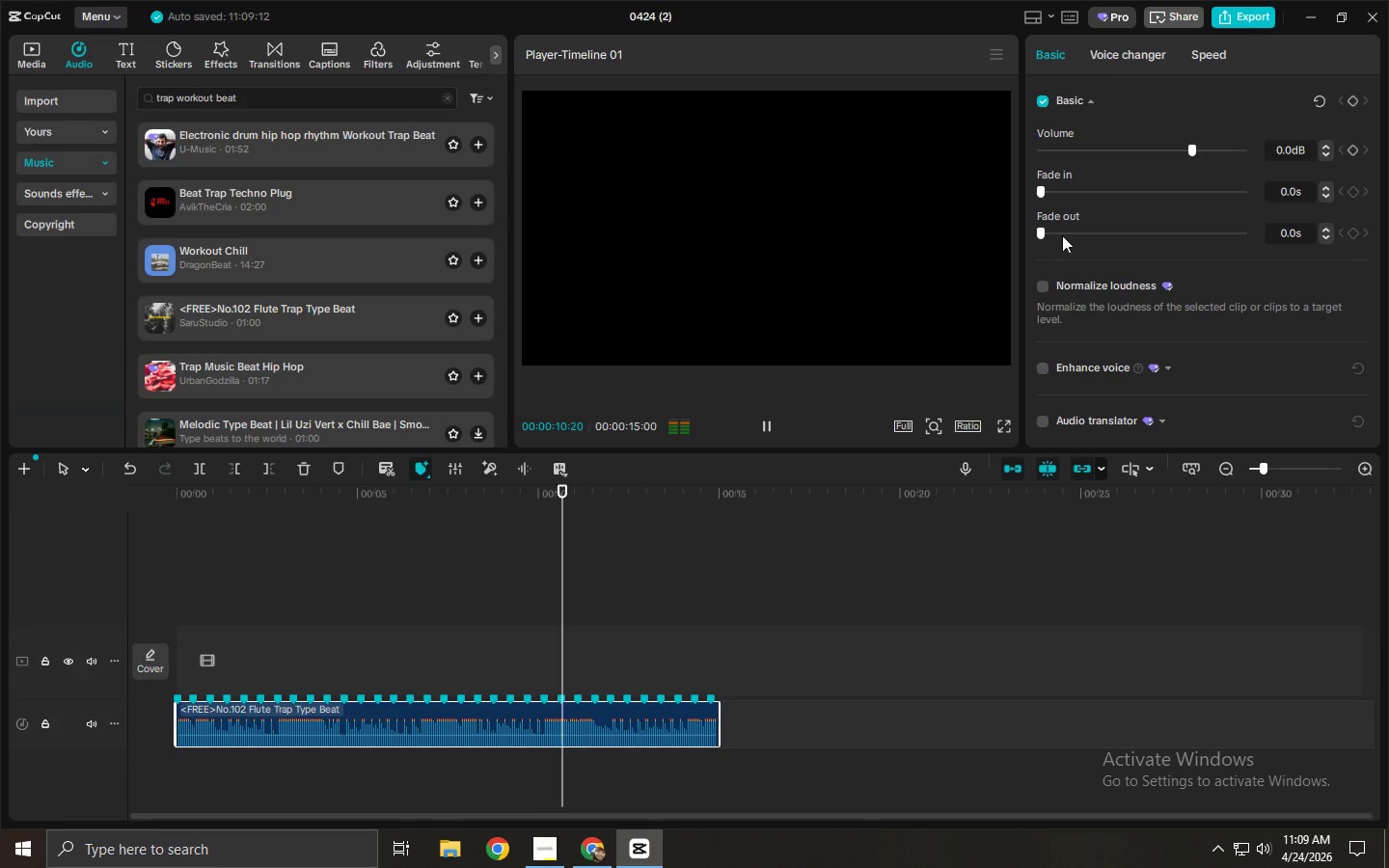 
left_click_drag(start_coordinate=[1029, 232], to_coordinate=[1052, 233])
 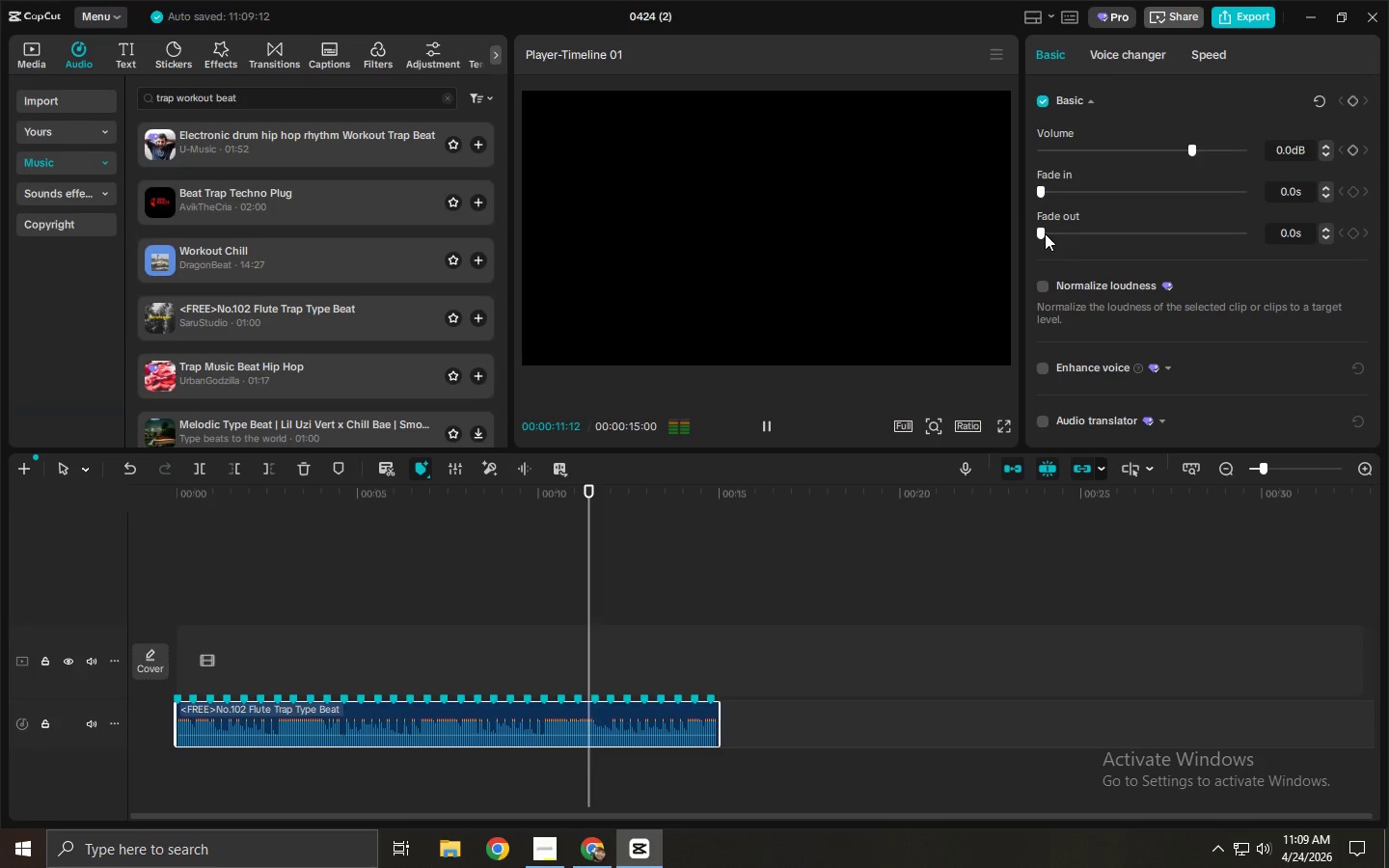 
left_click_drag(start_coordinate=[1045, 233], to_coordinate=[1122, 244])
 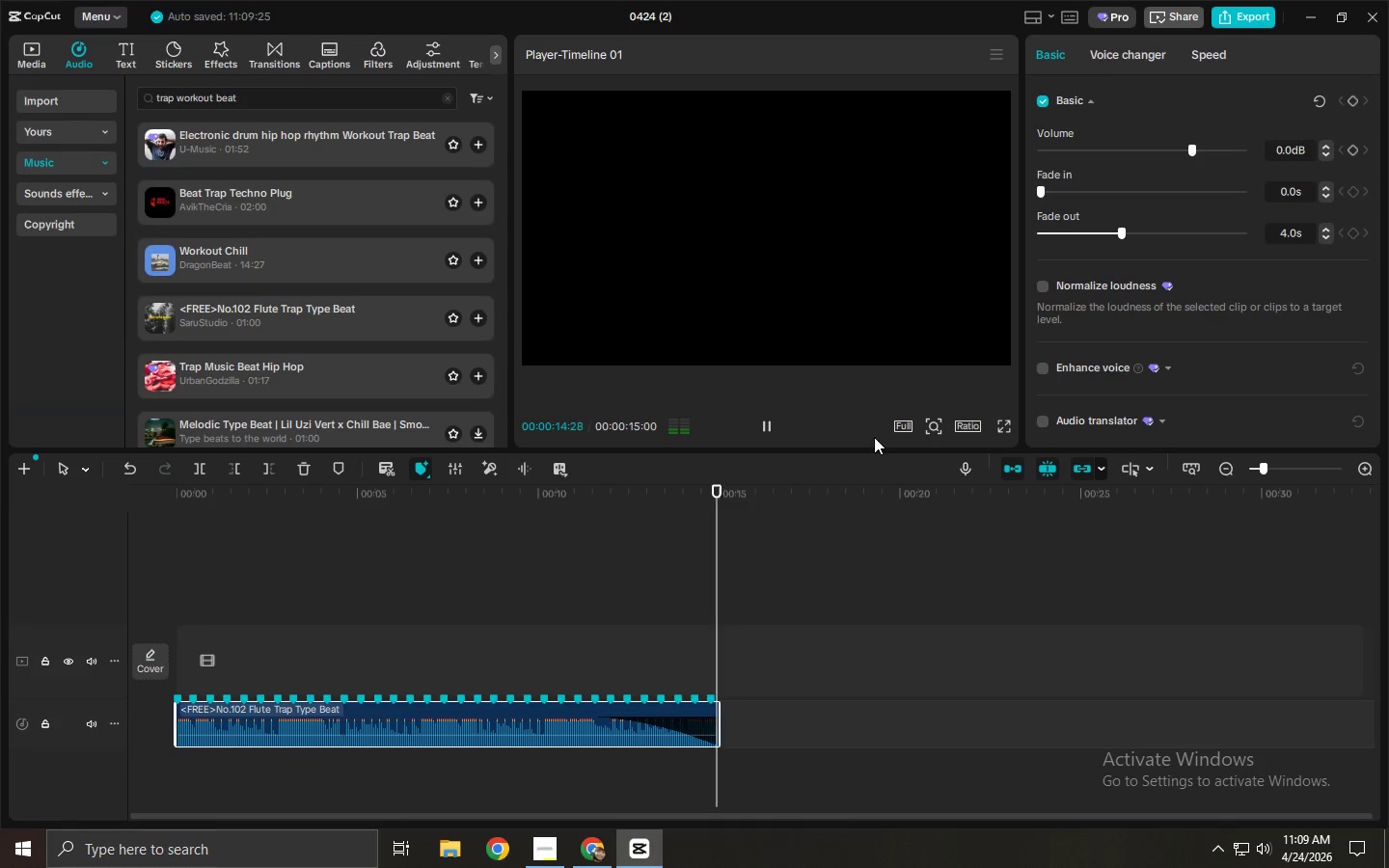 
left_click_drag(start_coordinate=[336, 493], to_coordinate=[67, 496])
 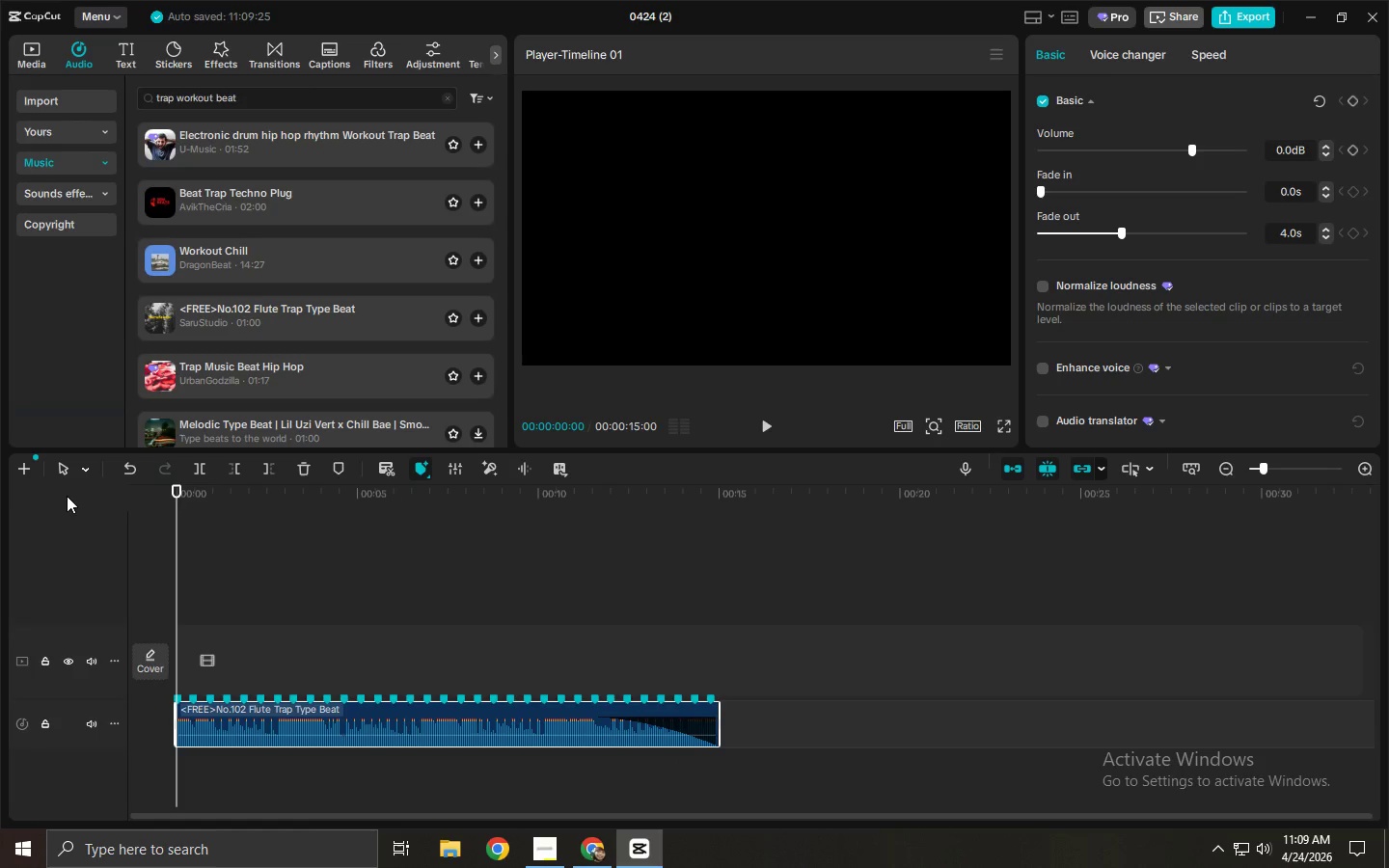 
key(Space)
 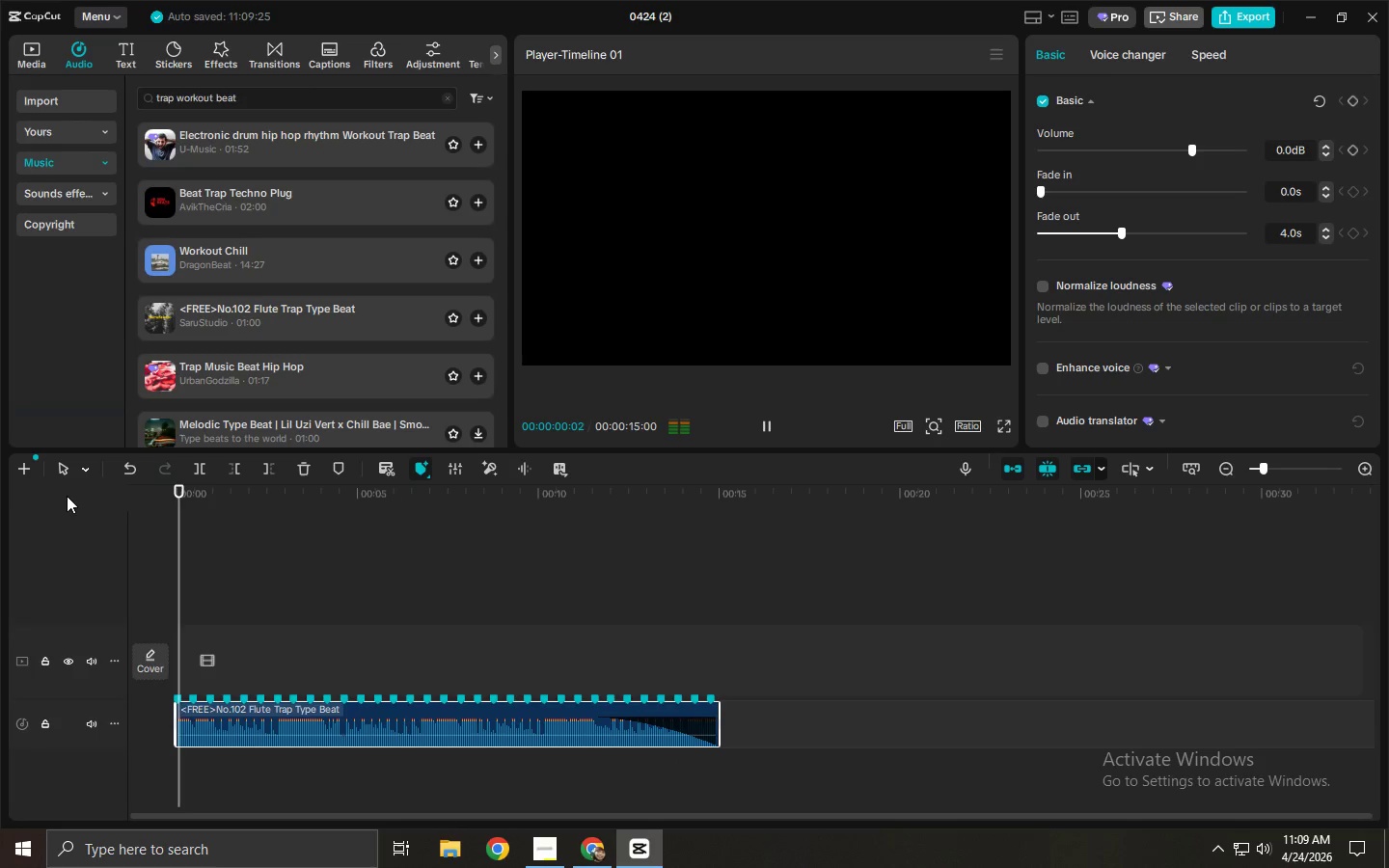 
key(Space)
 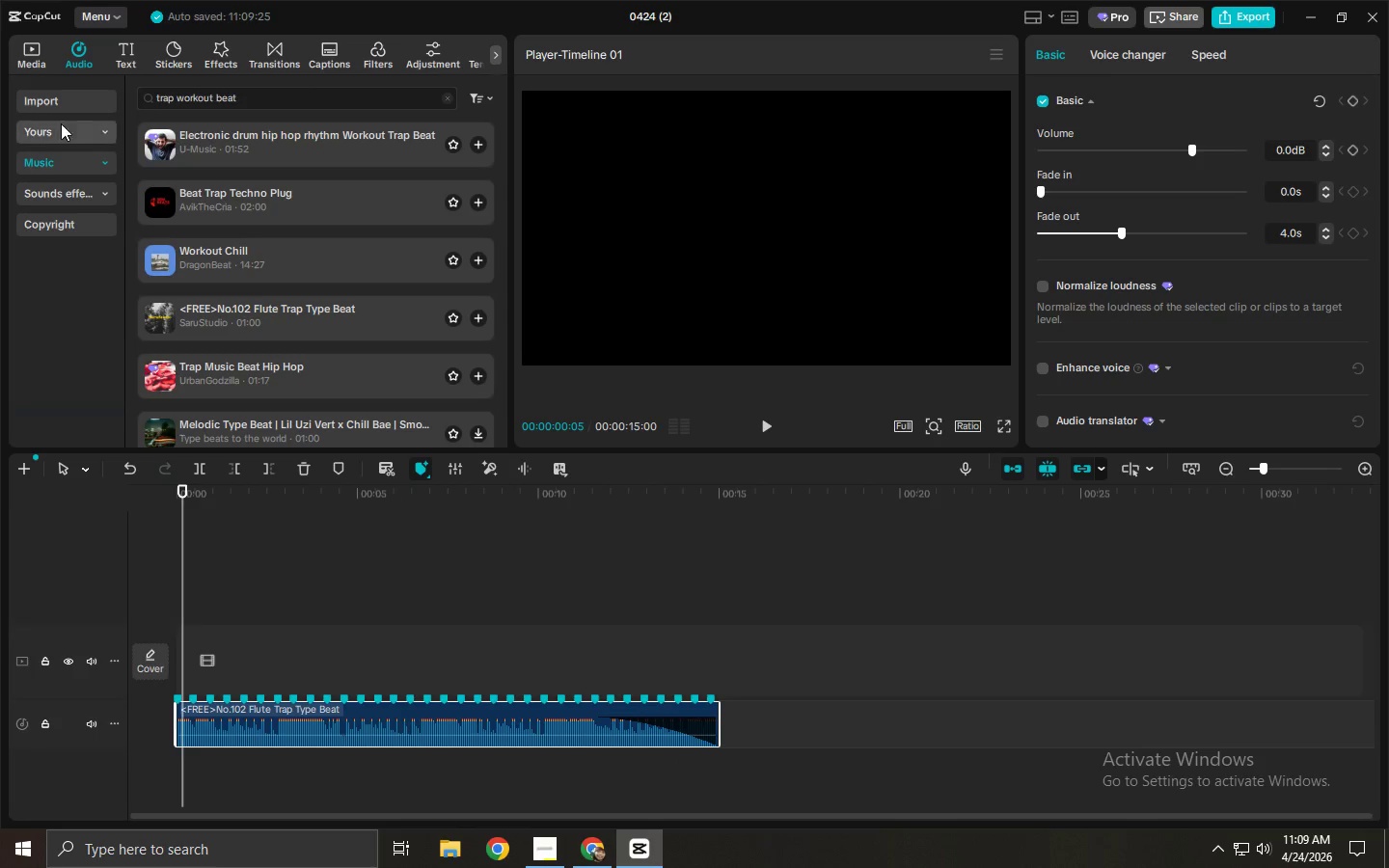 
key(Alt+AltLeft)
 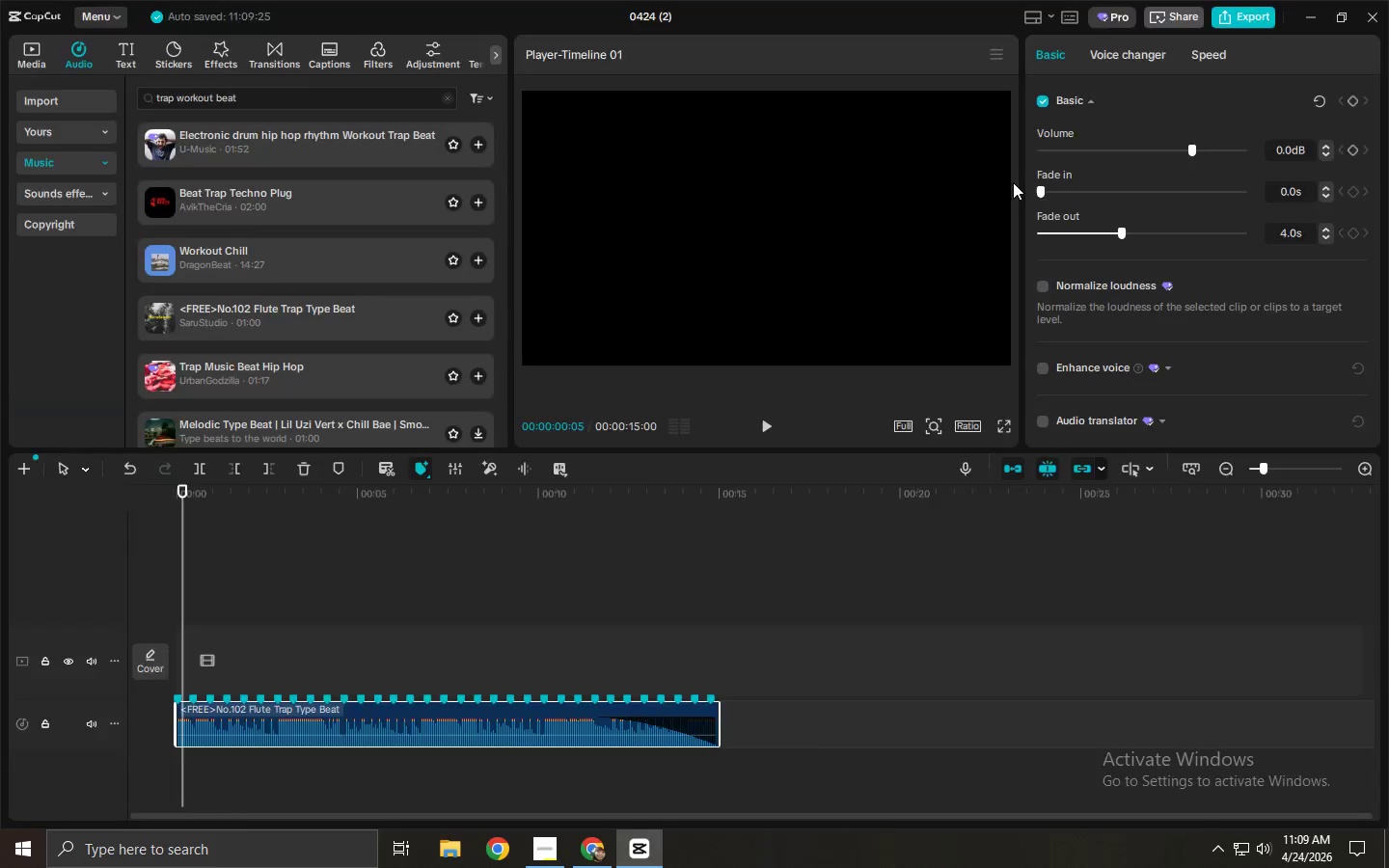 
key(Alt+Tab)